 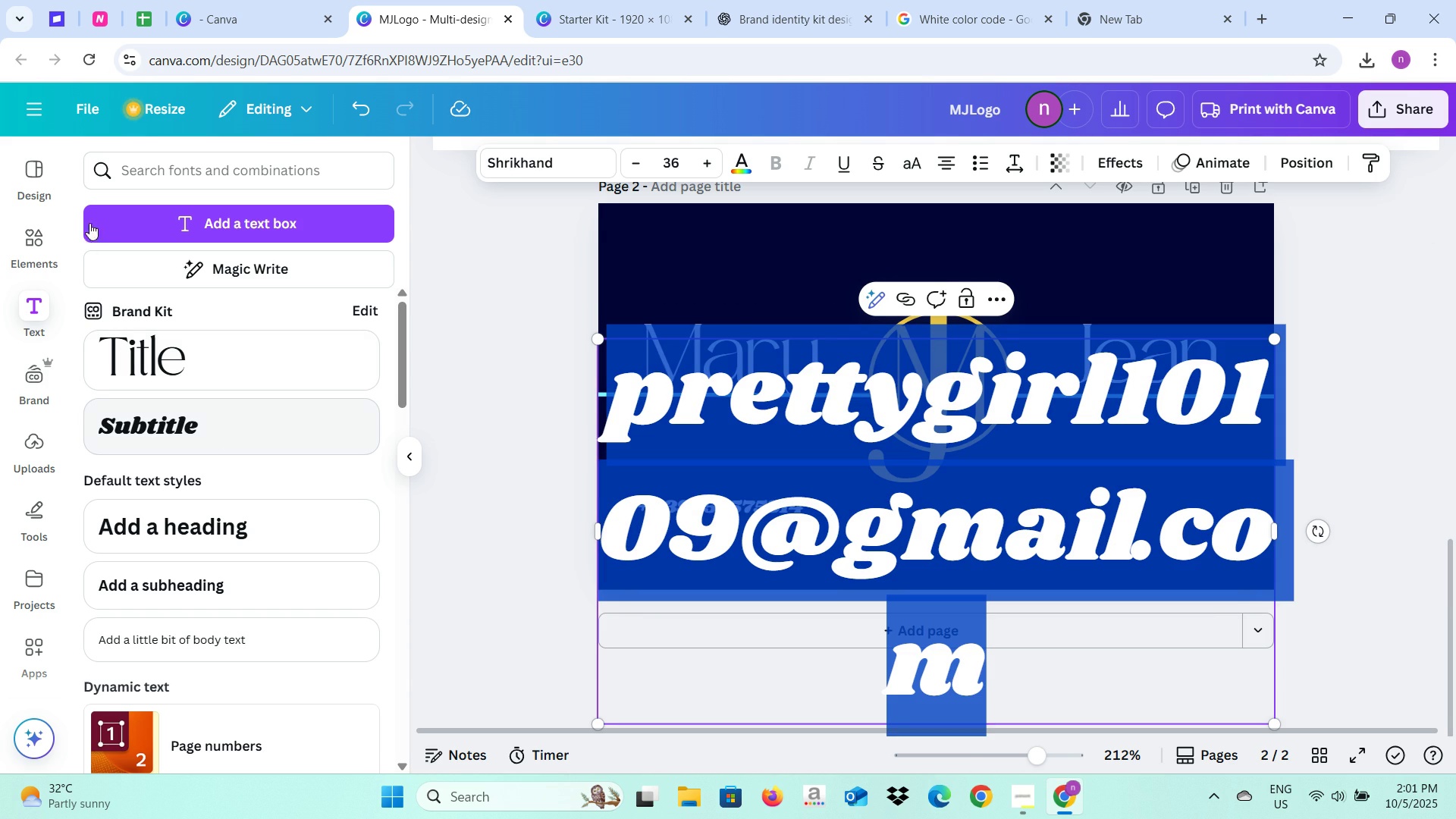 
double_click([642, 165])
 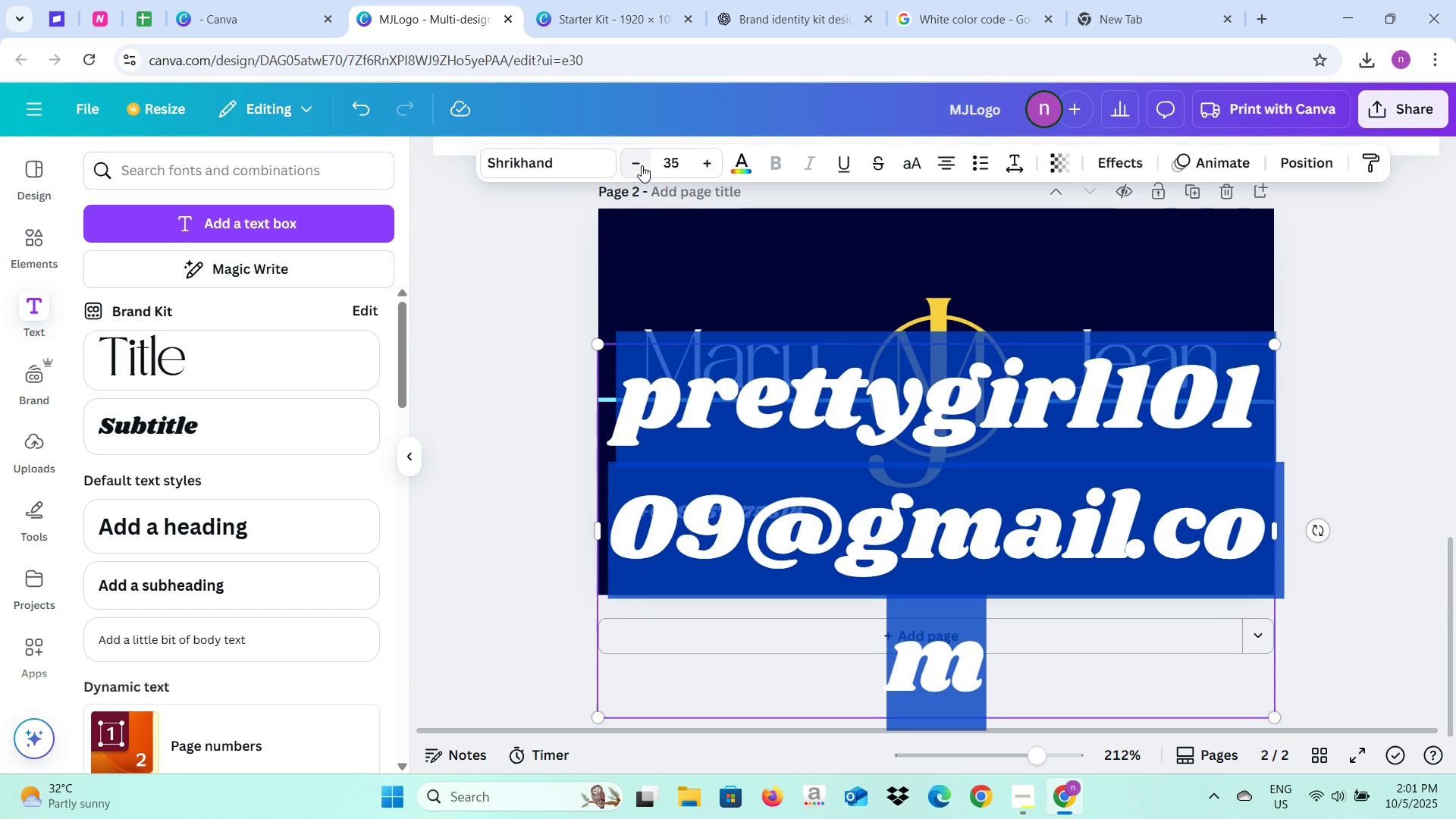 
triple_click([642, 165])
 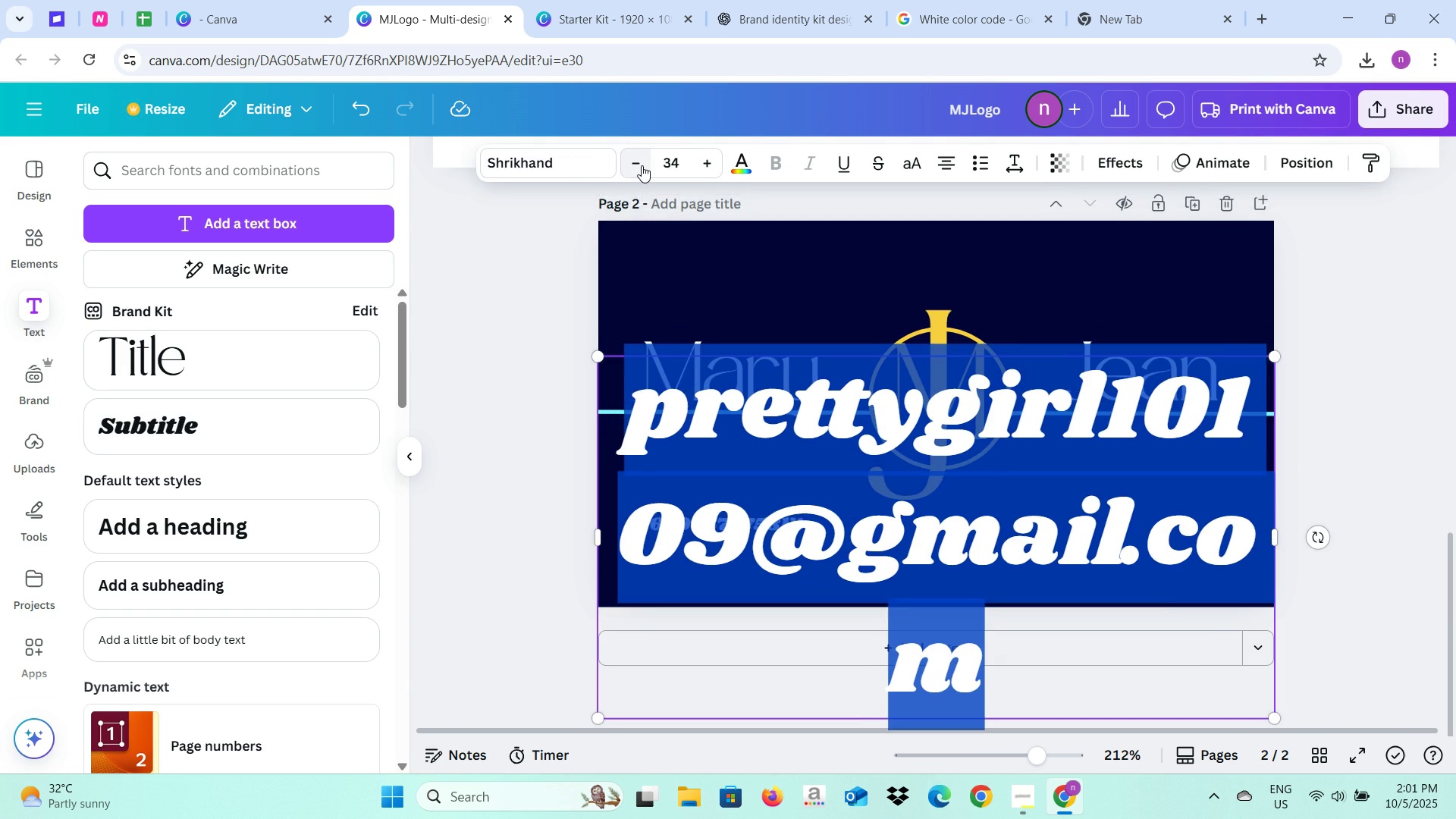 
triple_click([642, 165])
 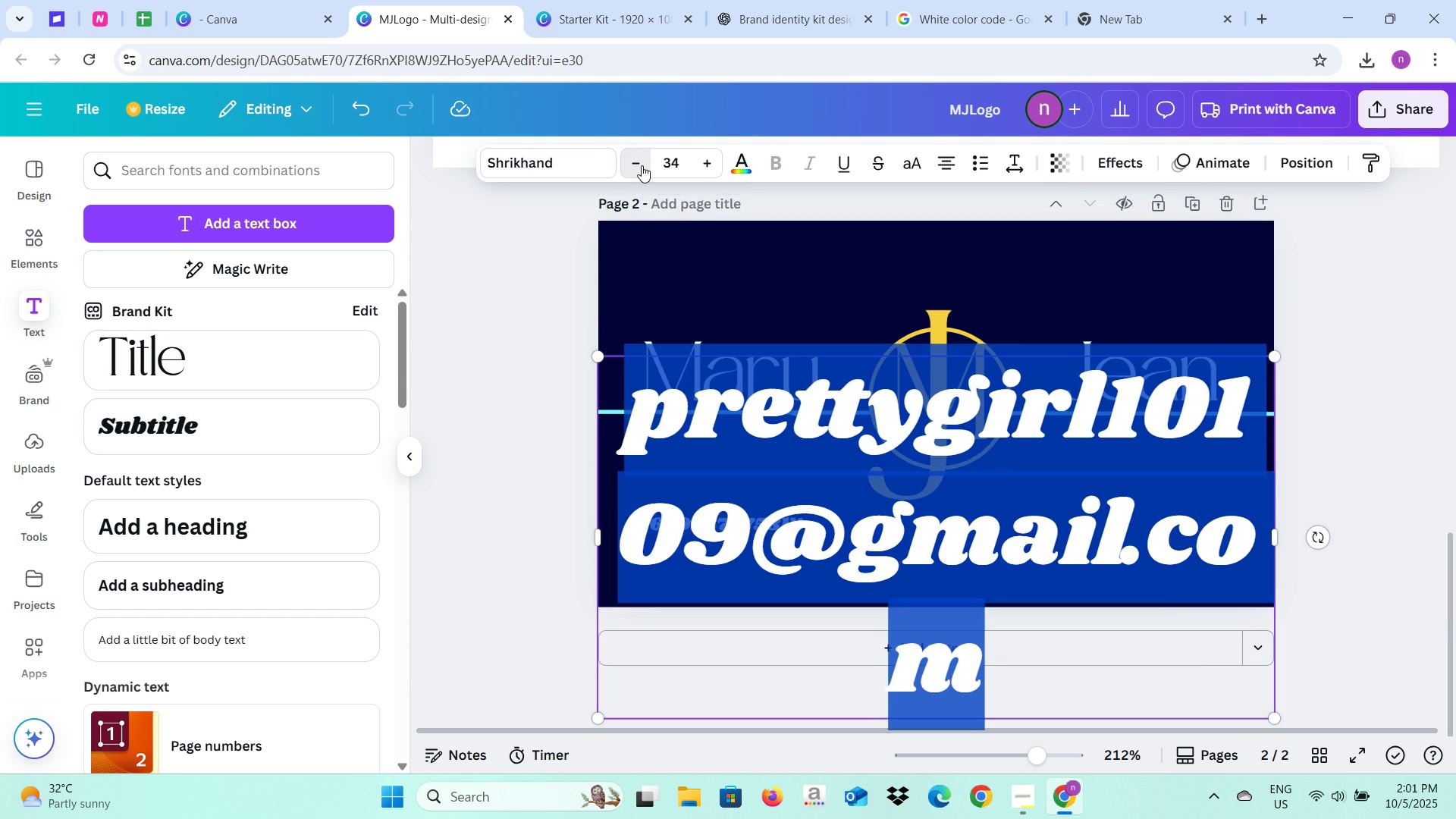 
triple_click([642, 165])
 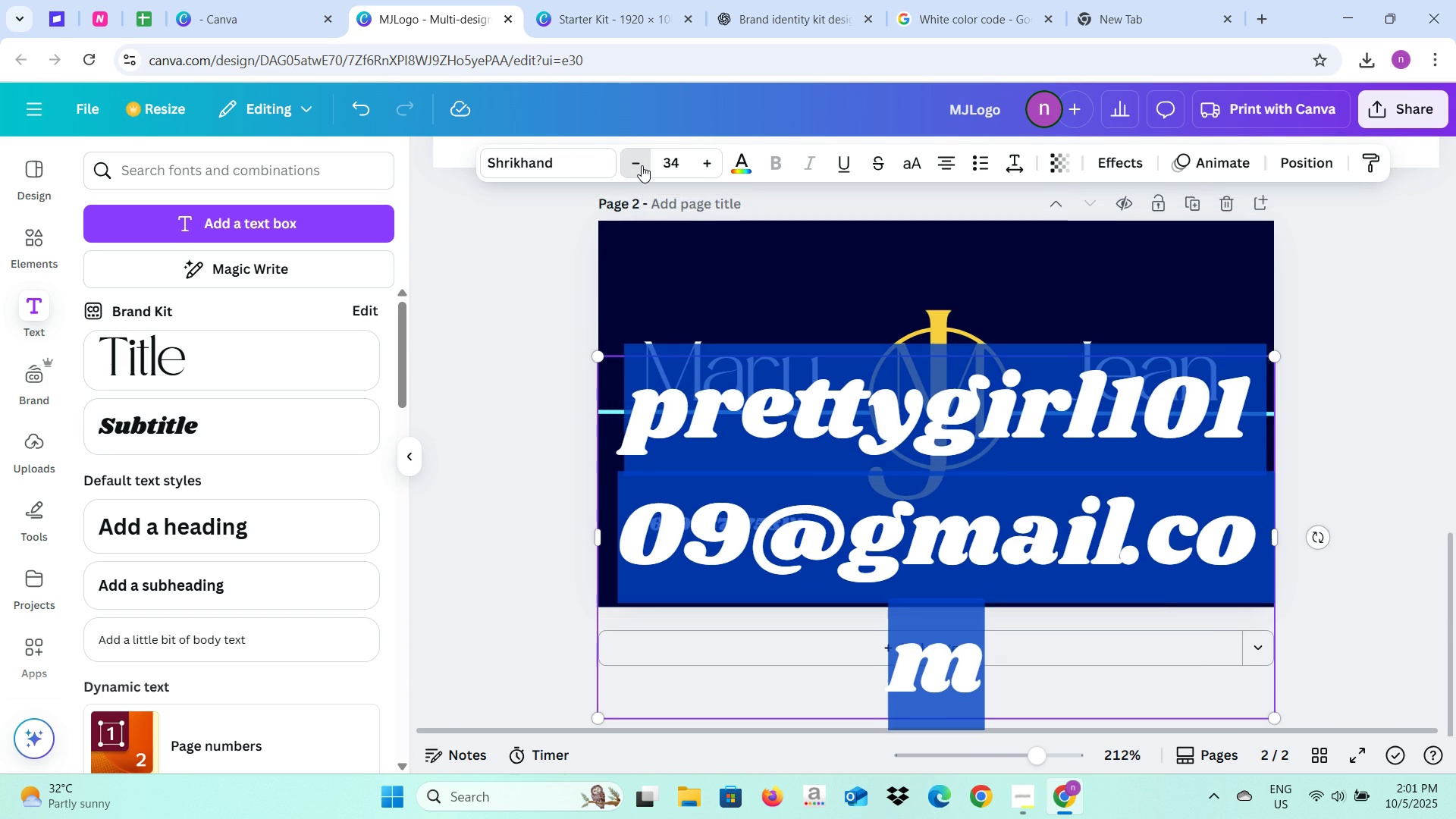 
triple_click([642, 165])
 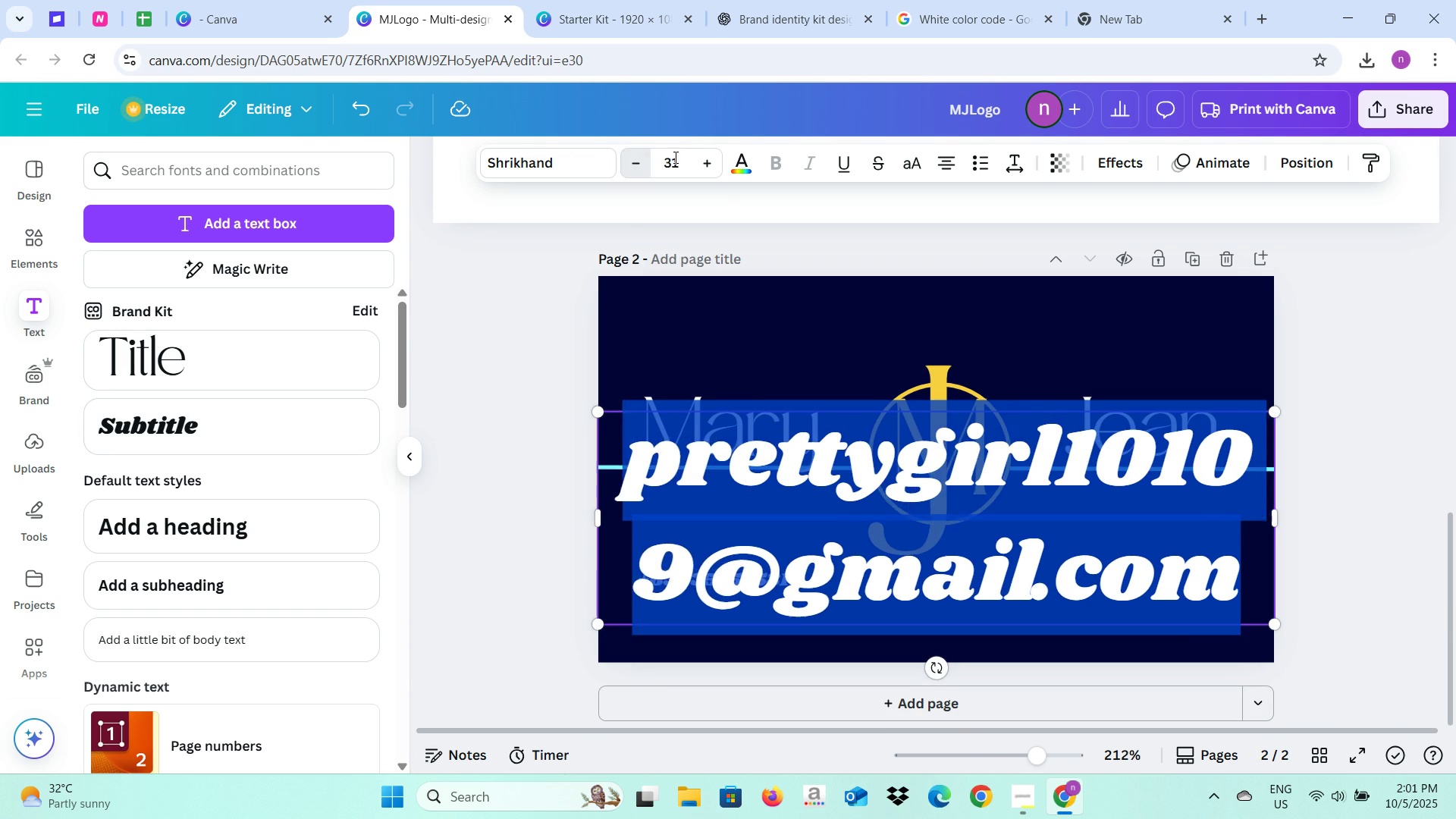 
triple_click([674, 157])
 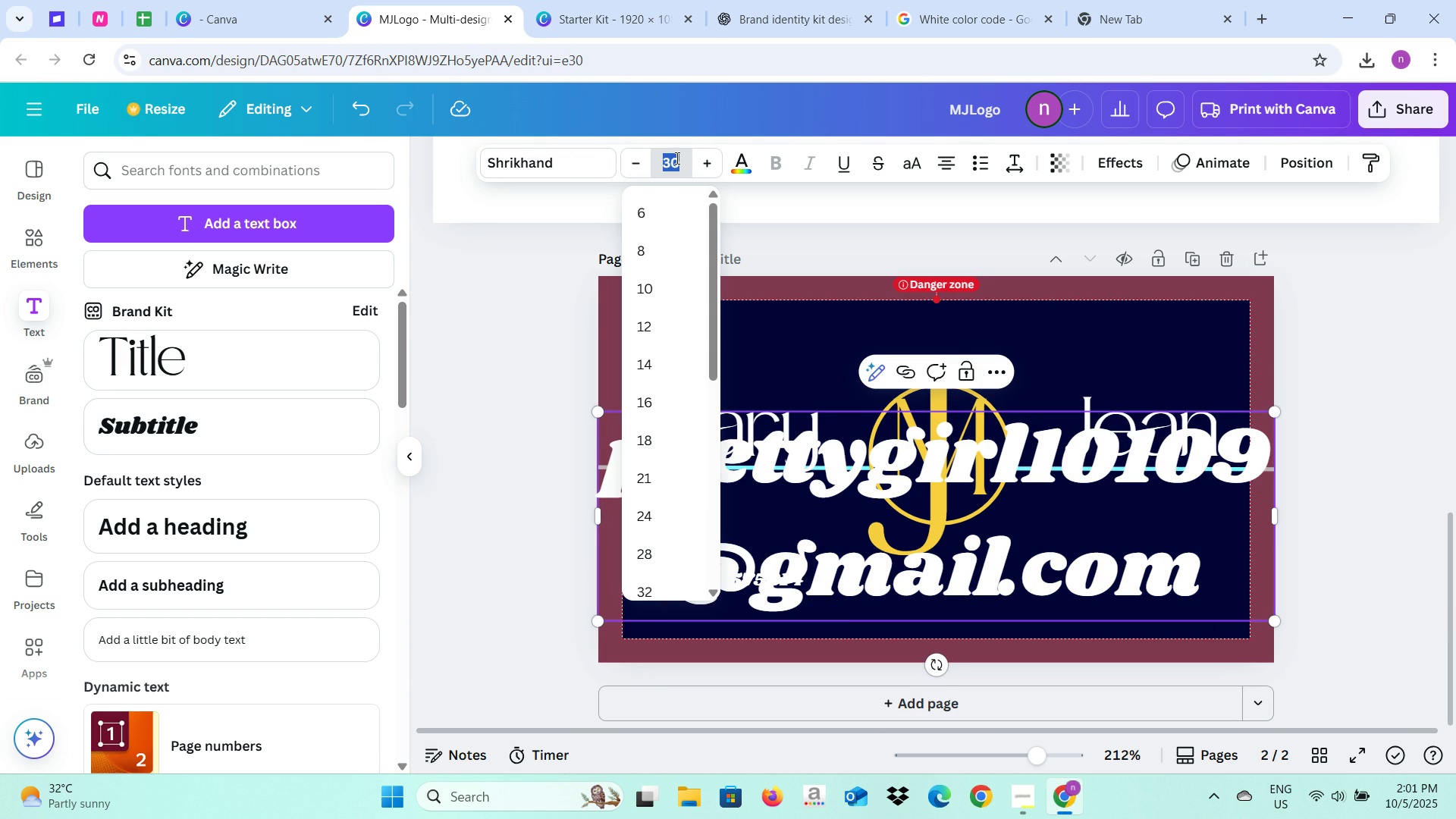 
key(7)
 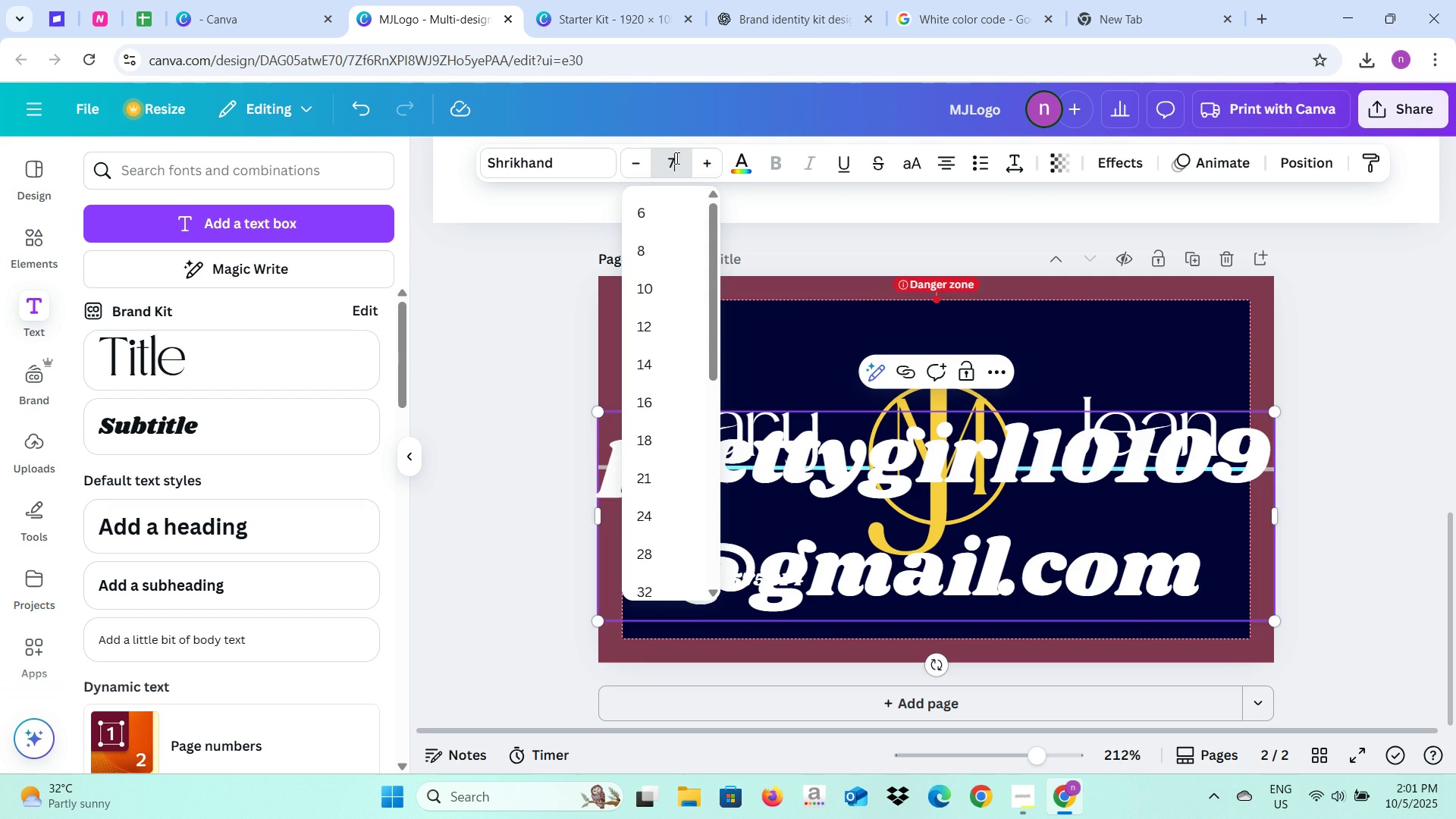 
key(Enter)
 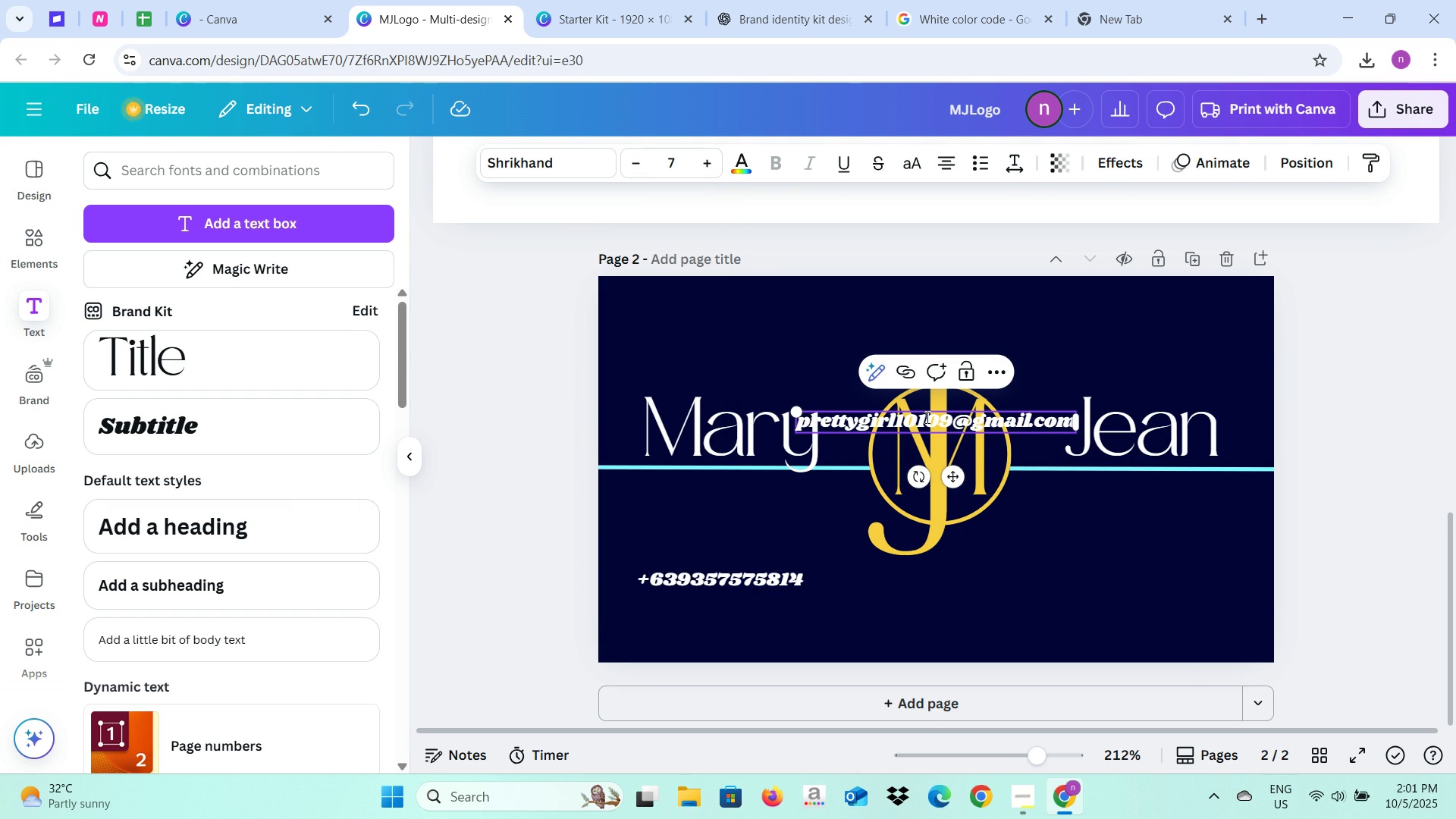 
left_click([1181, 494])
 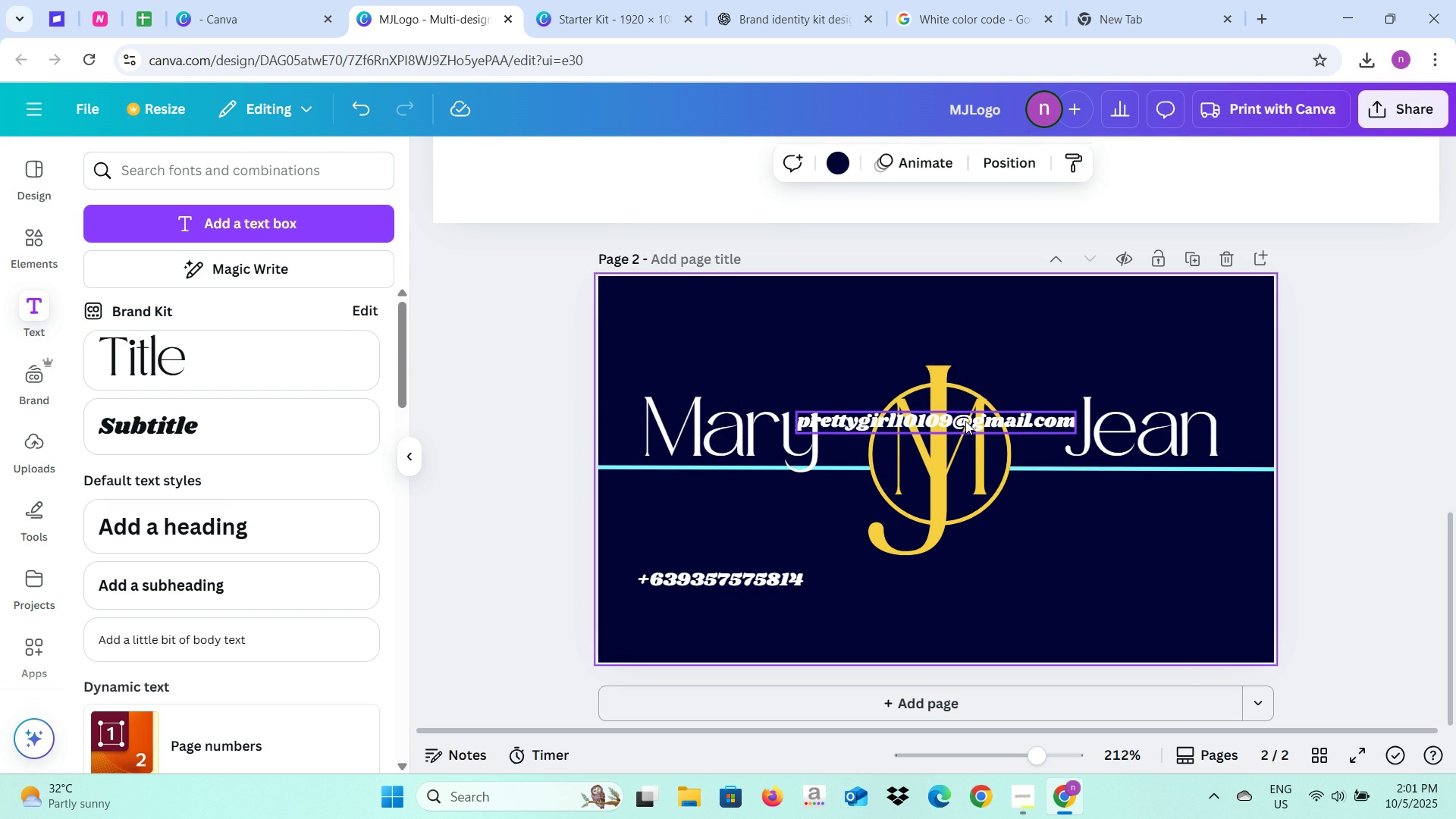 
left_click([965, 421])
 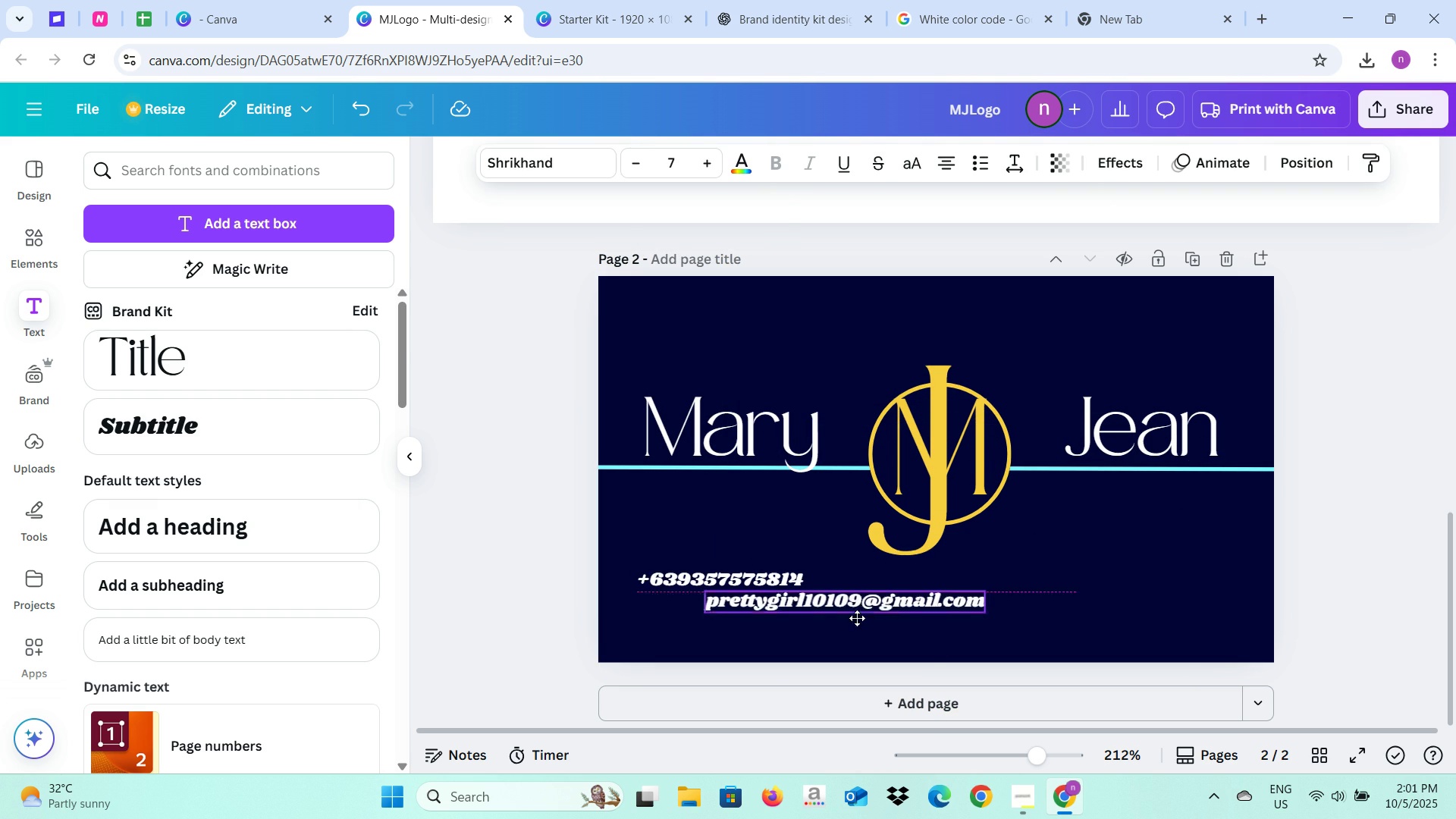 
mouse_move([816, 626])
 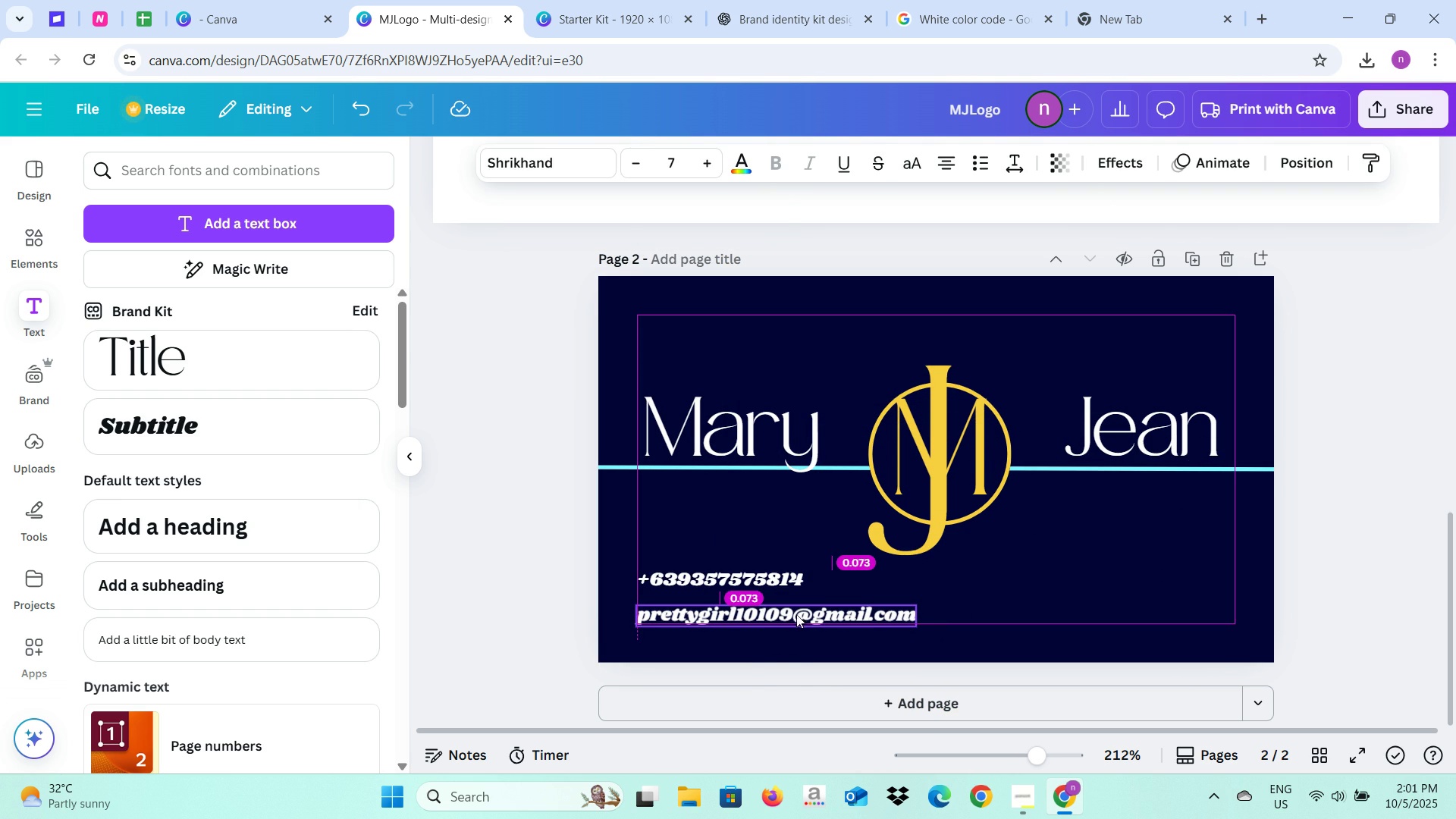 
left_click([1304, 563])
 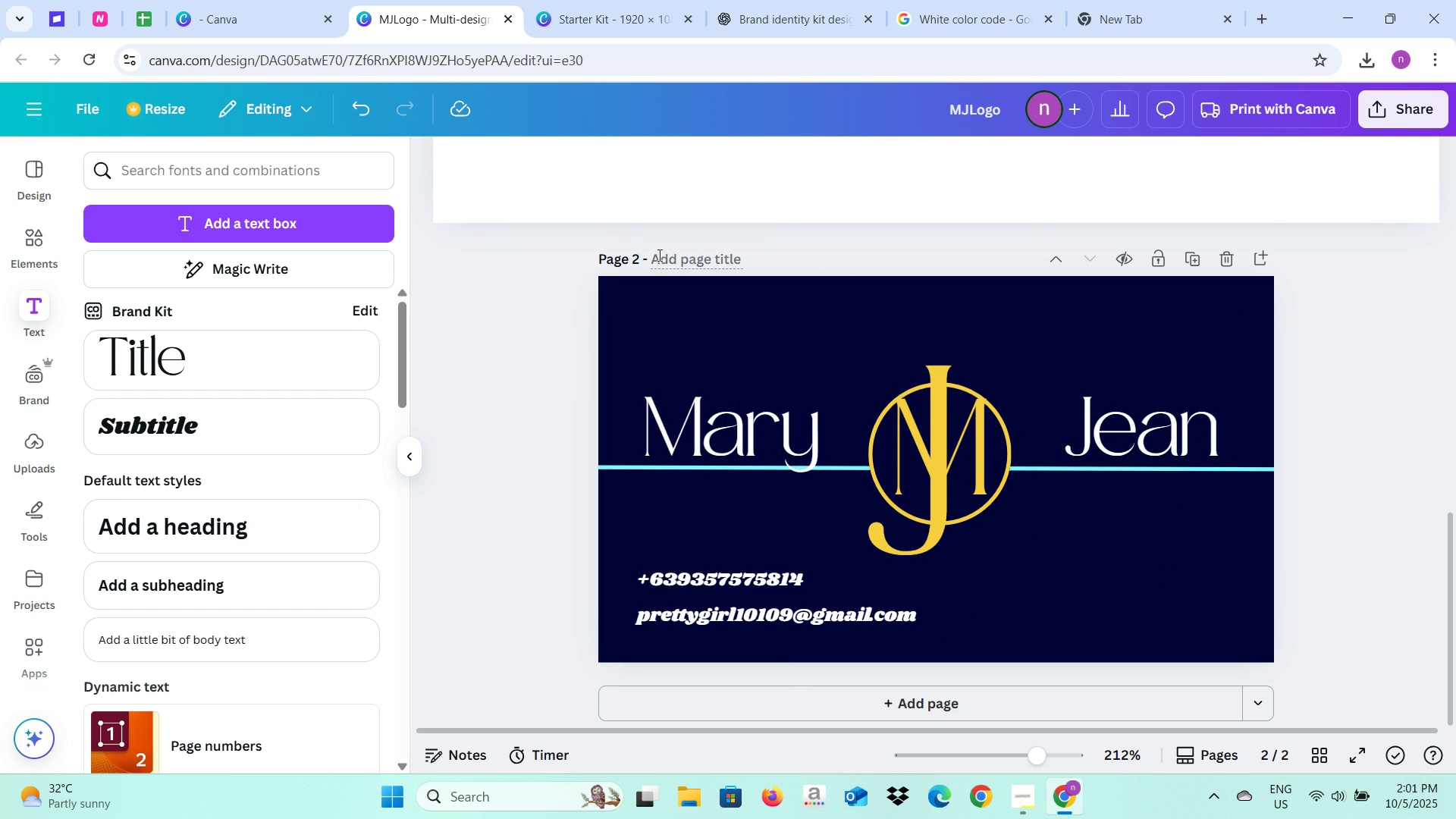 
wait(5.08)
 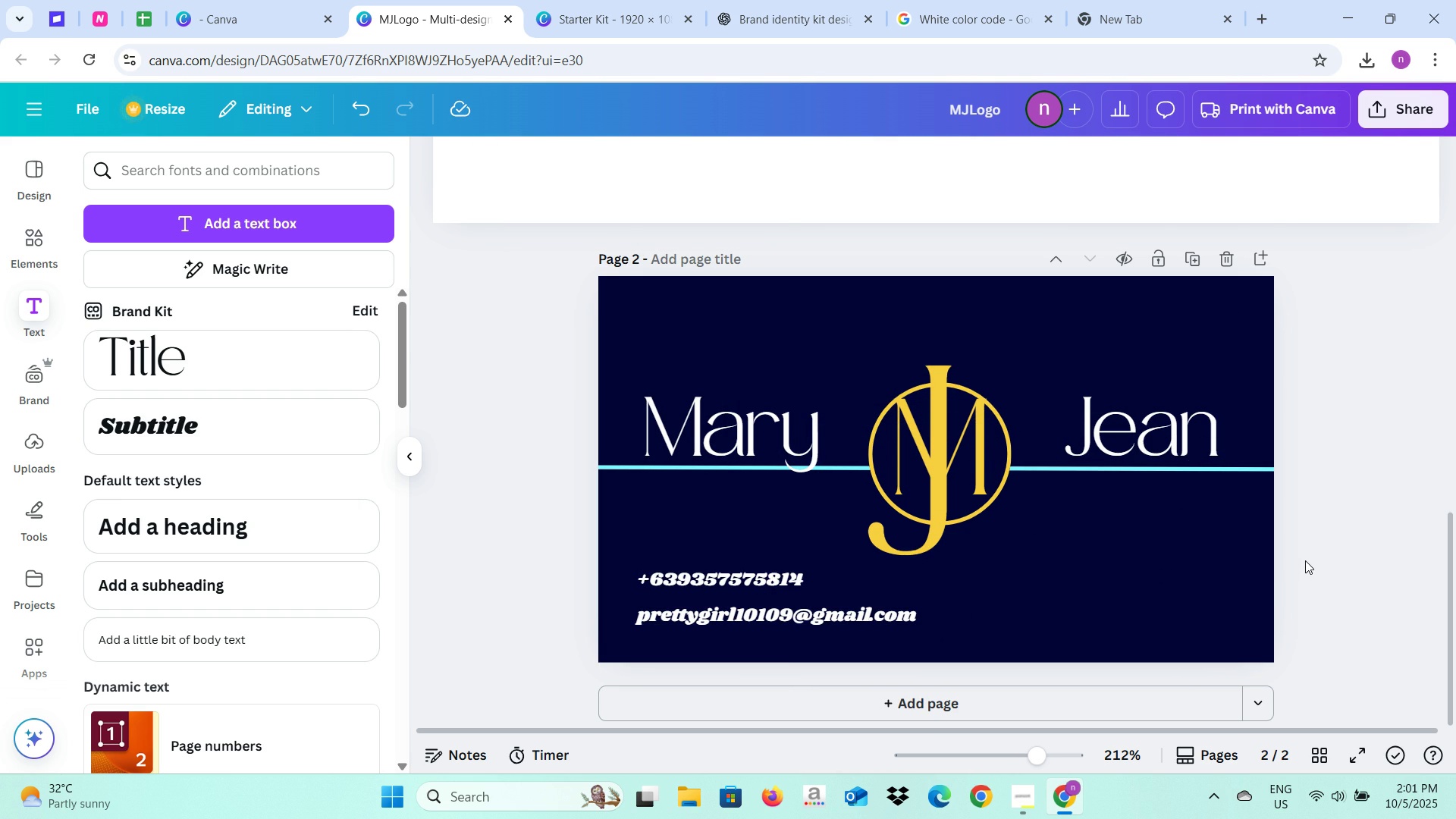 
left_click([1390, 107])
 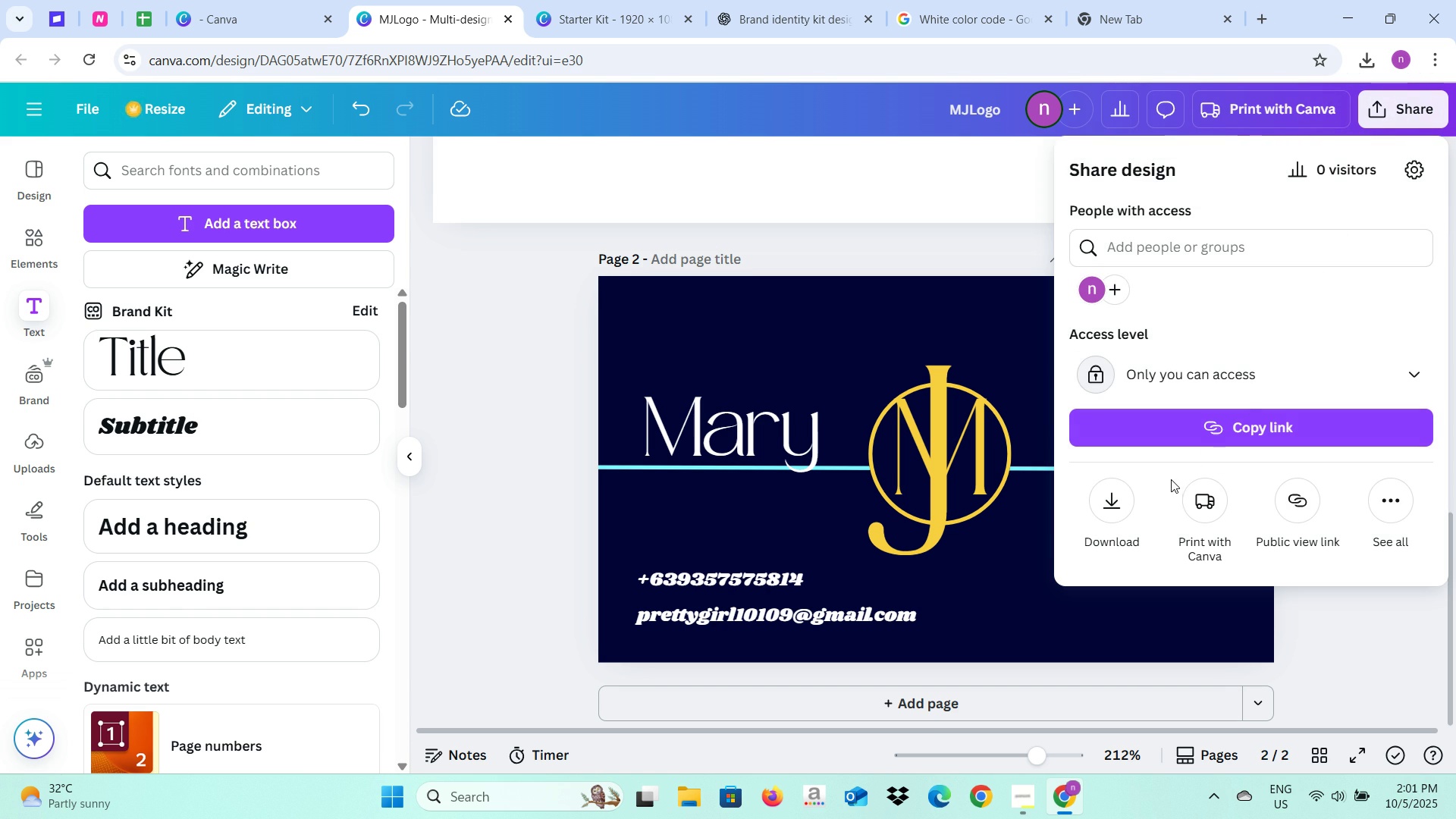 
left_click([1123, 509])
 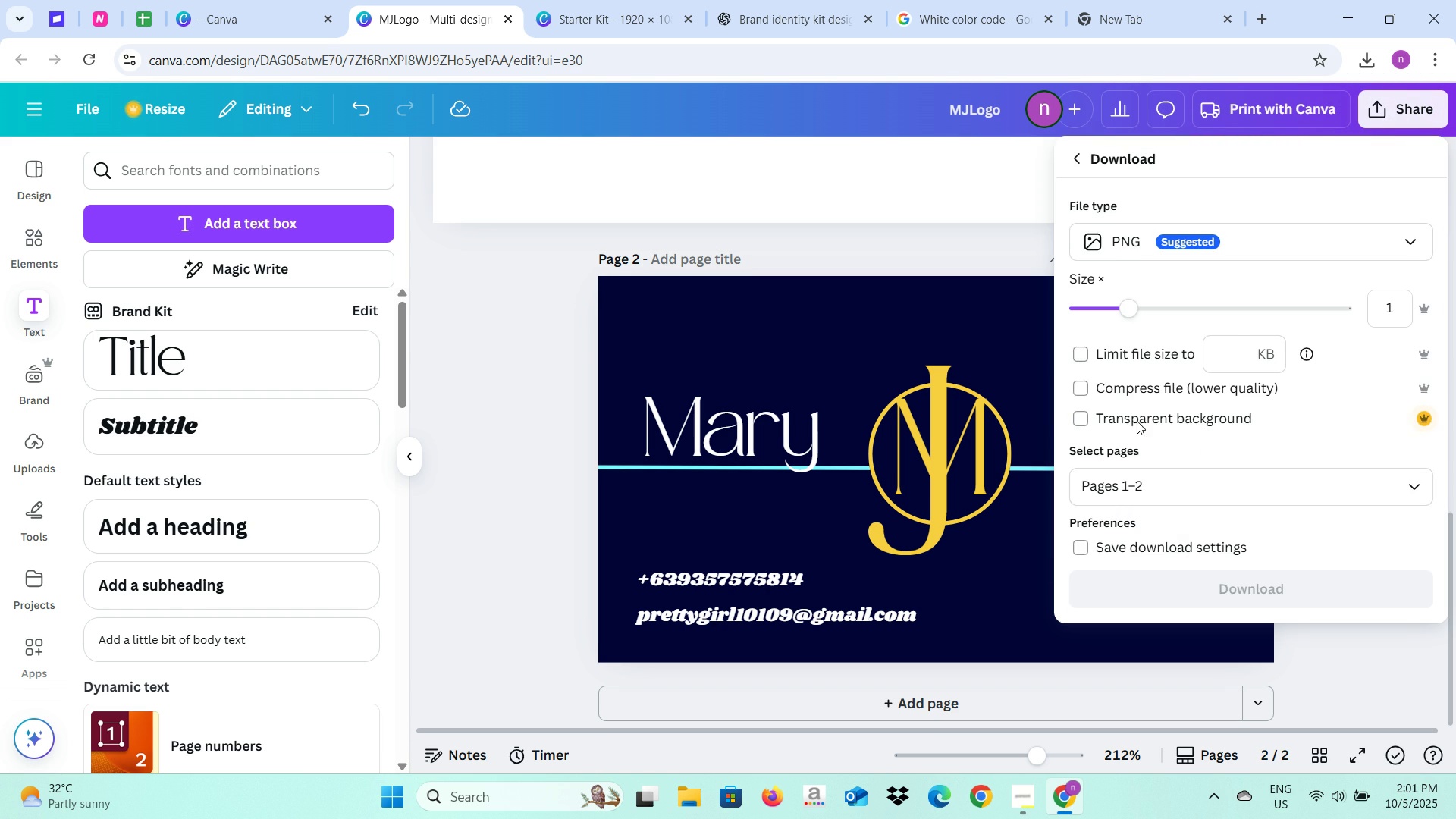 
left_click([1156, 488])
 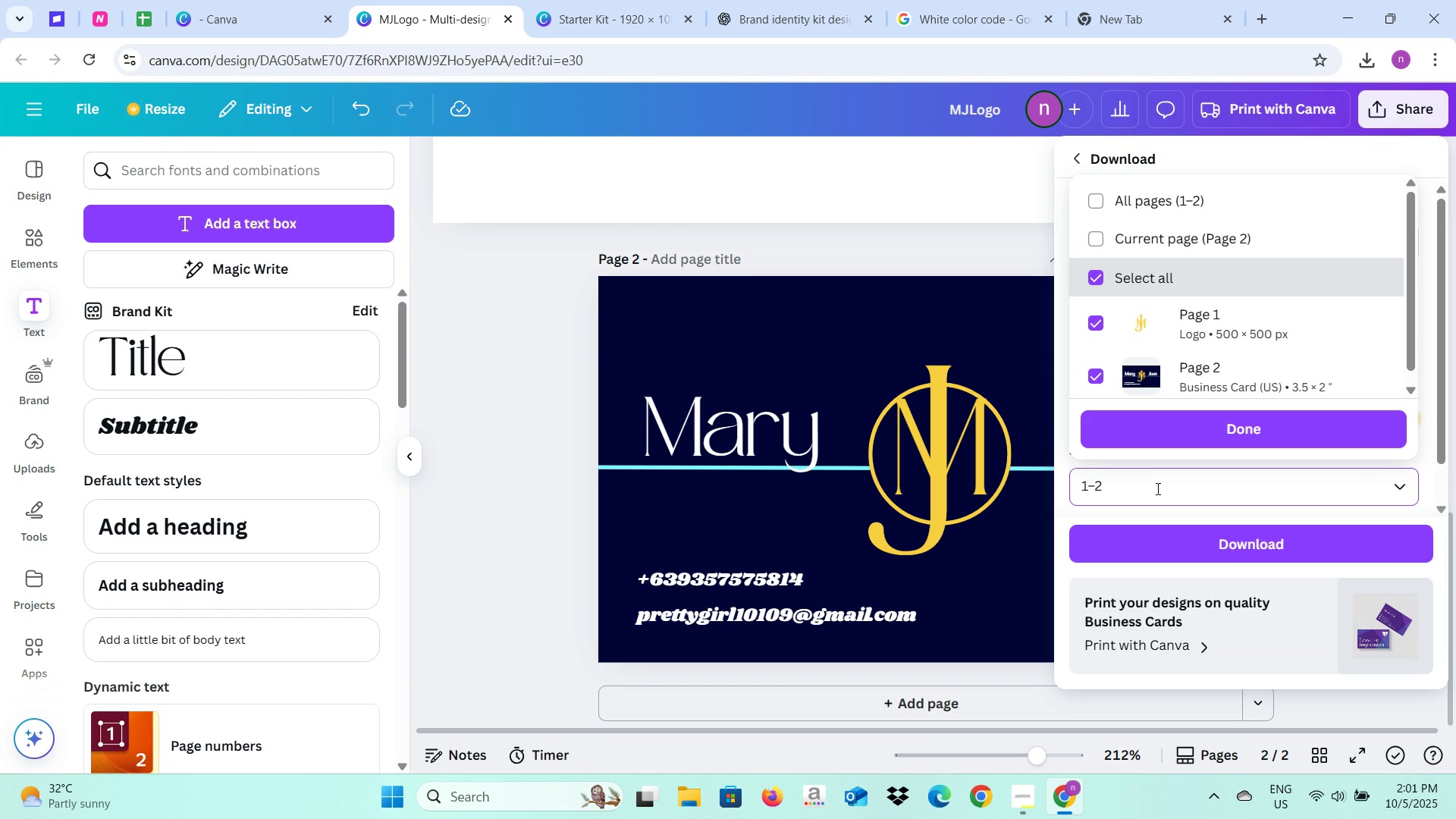 
key(Backspace)
 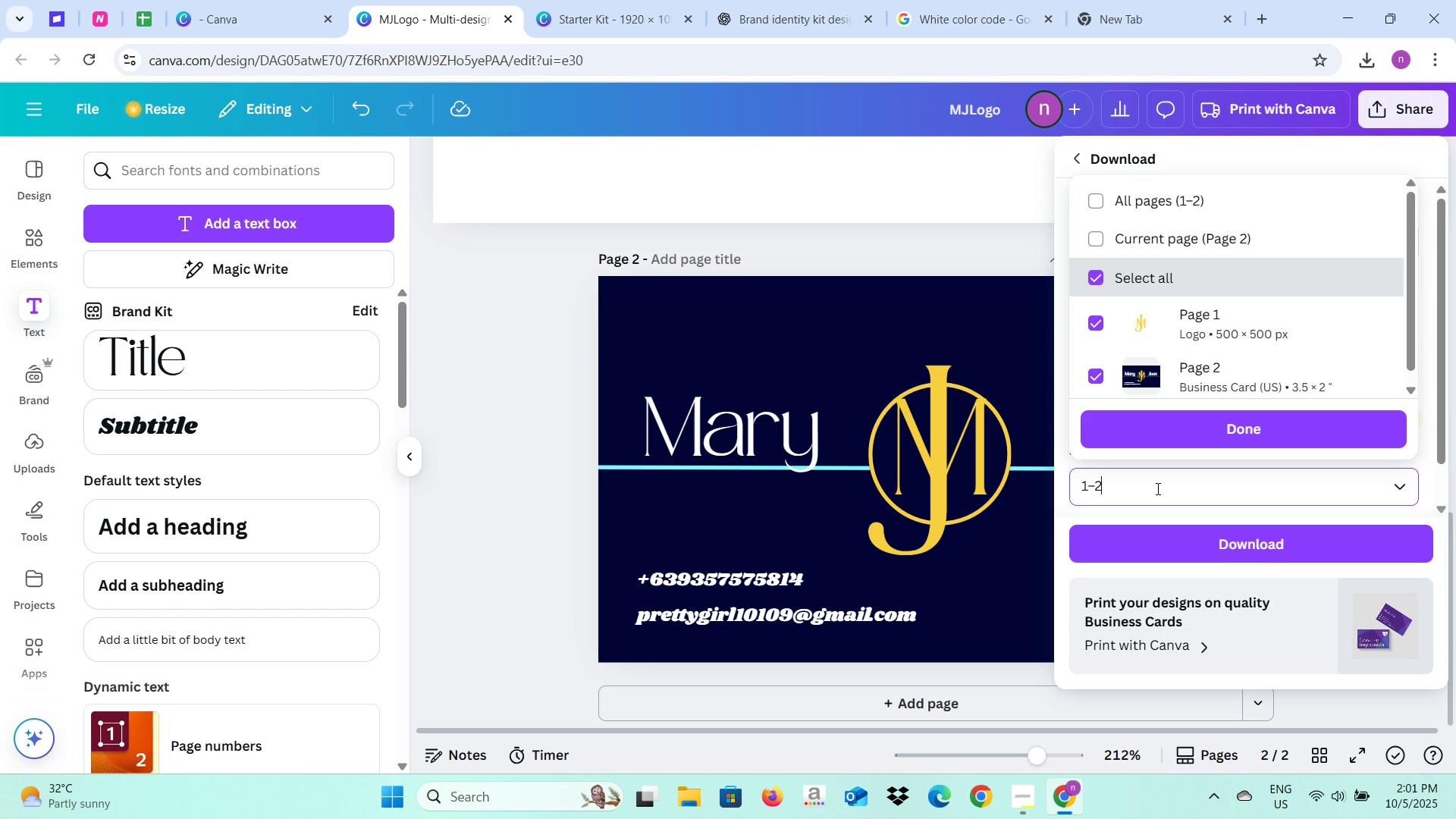 
key(Backspace)
 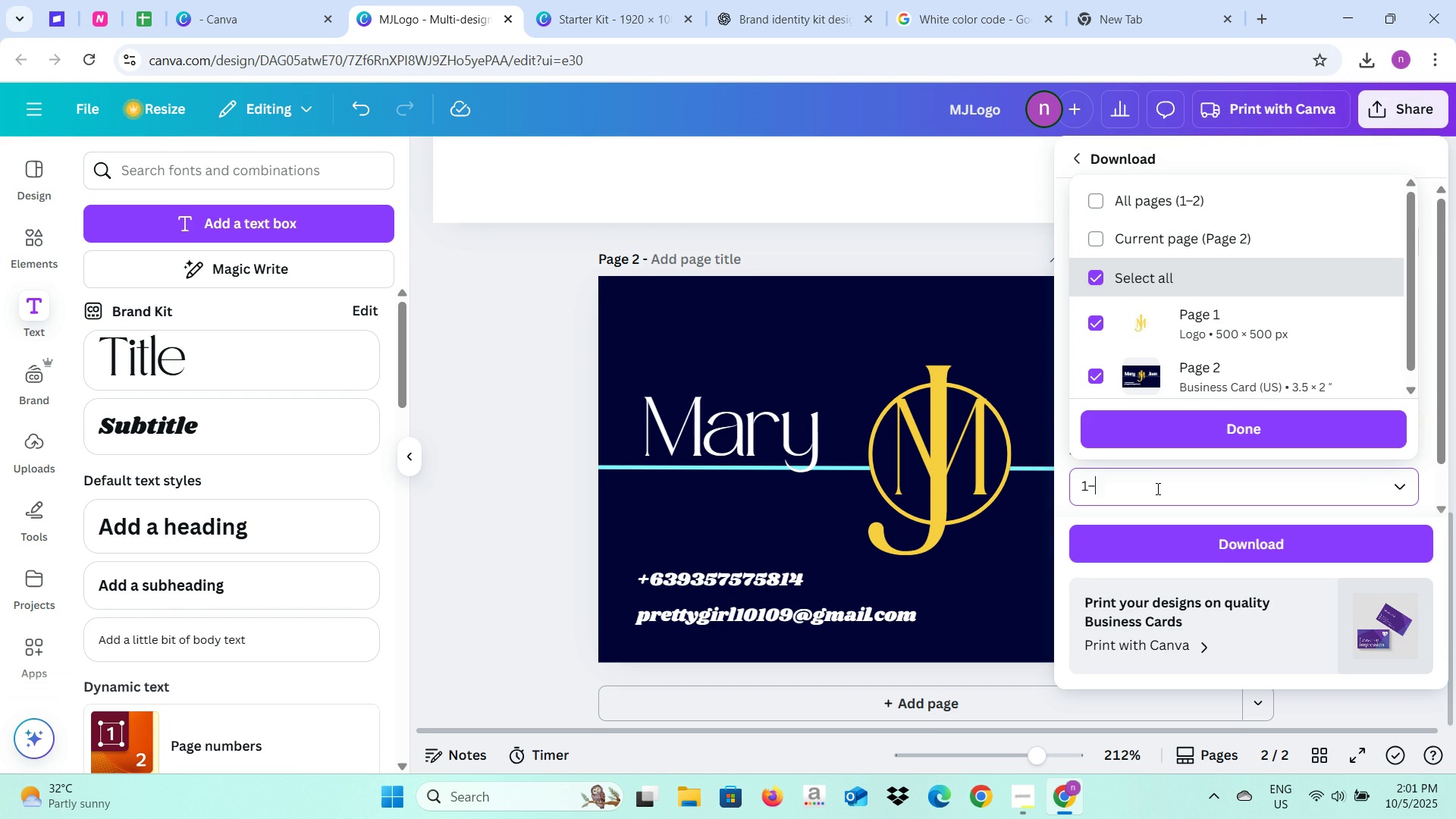 
key(Backspace)
 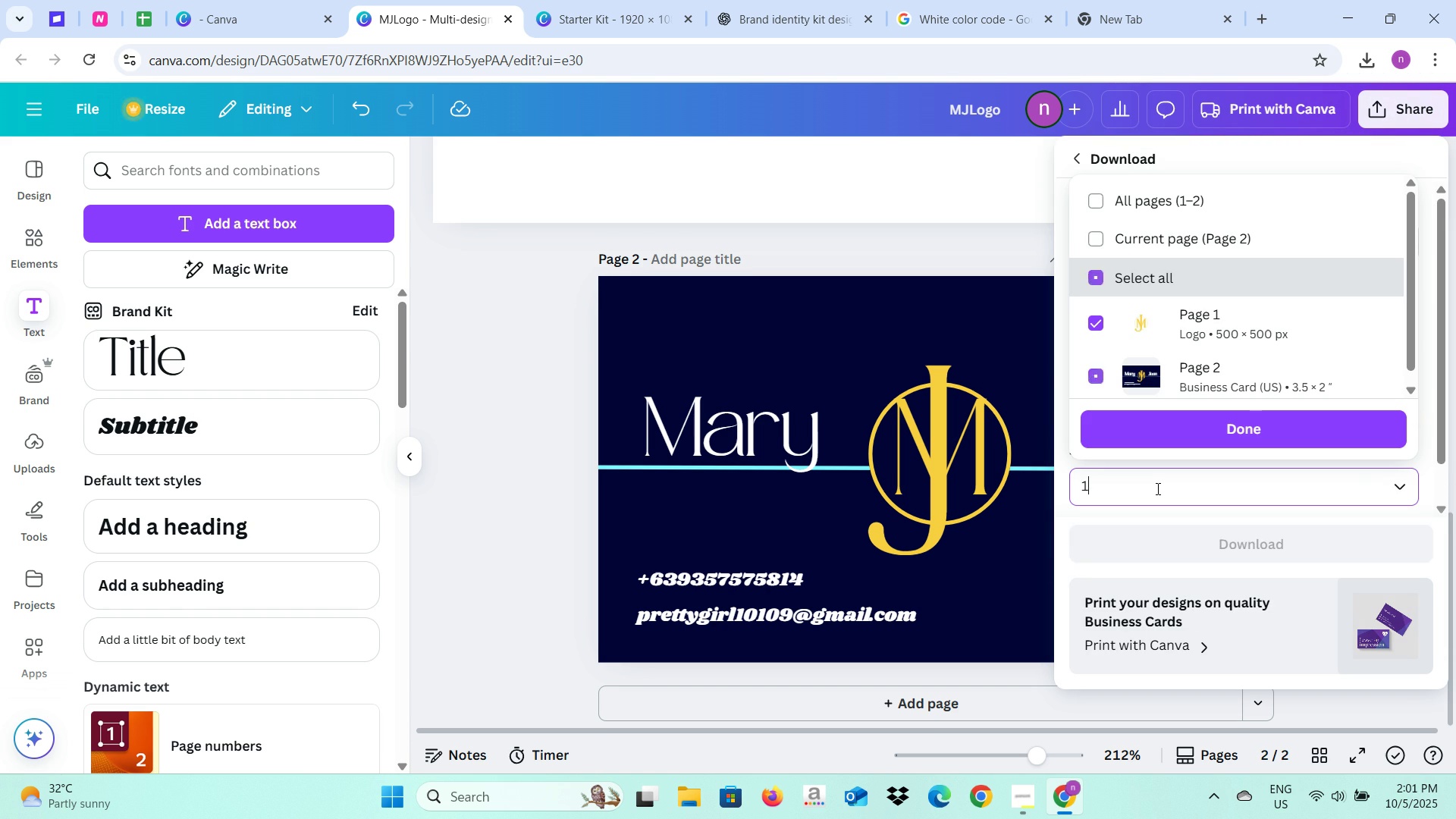 
key(Backspace)
 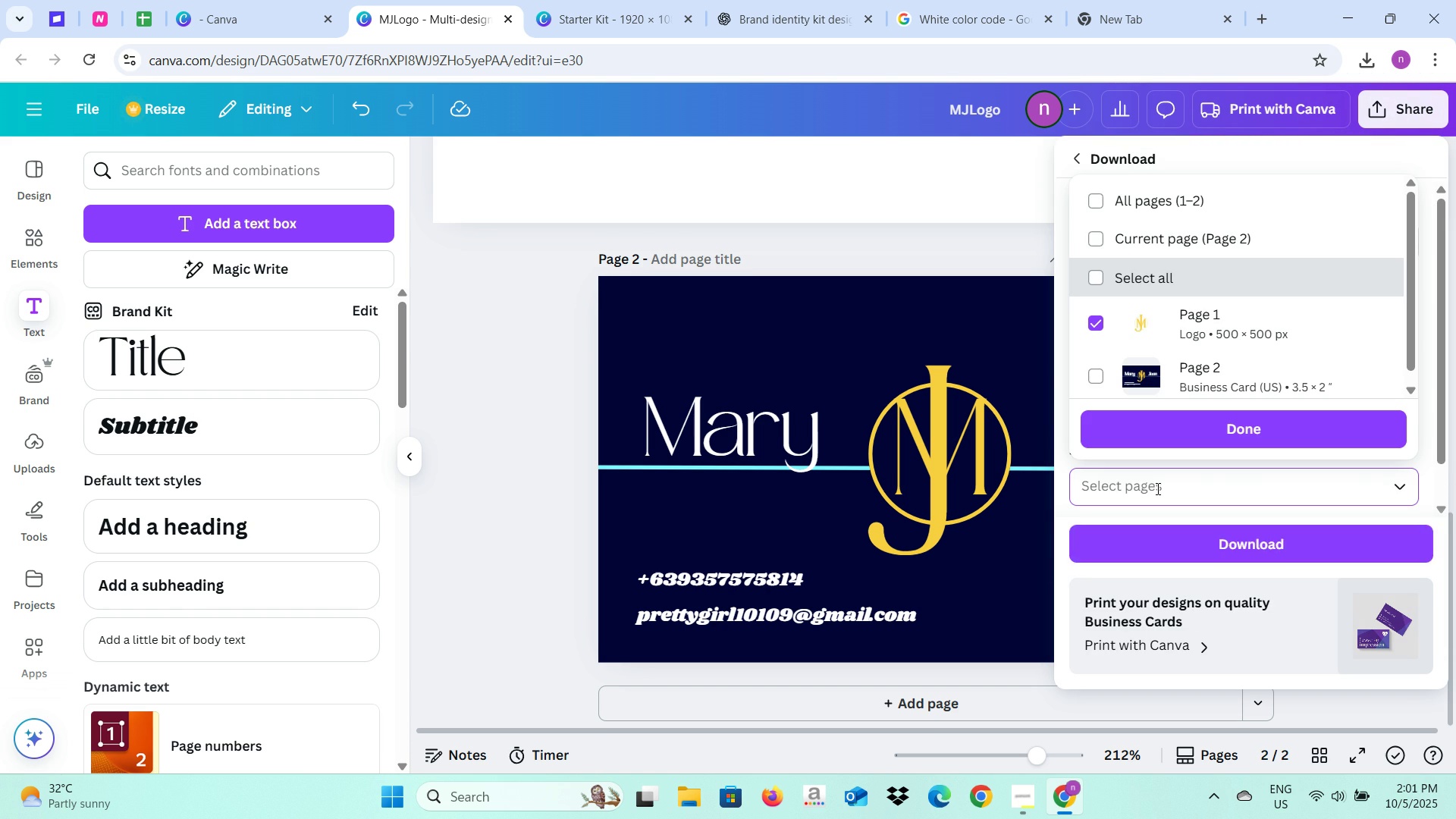 
key(2)
 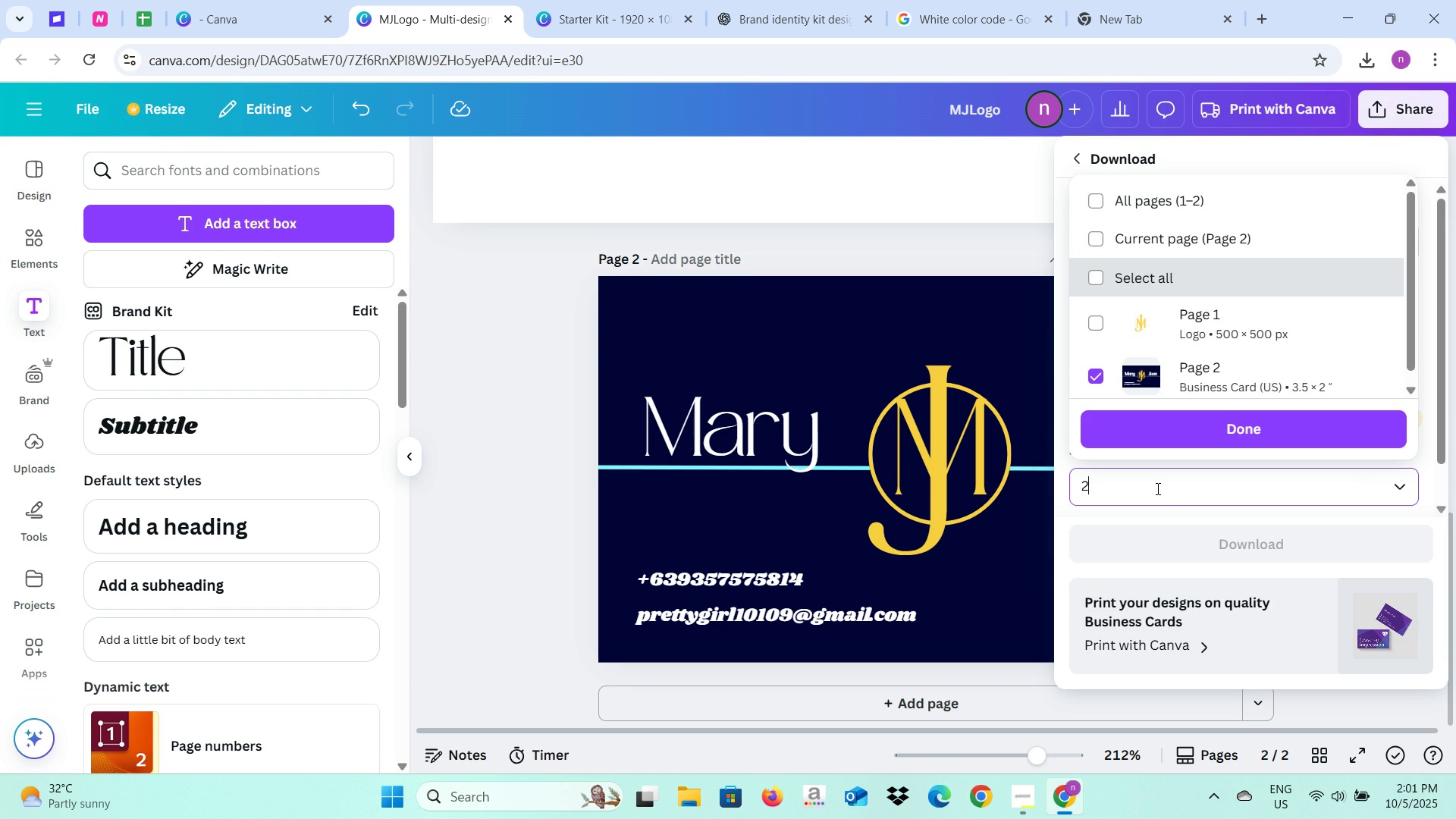 
key(Enter)
 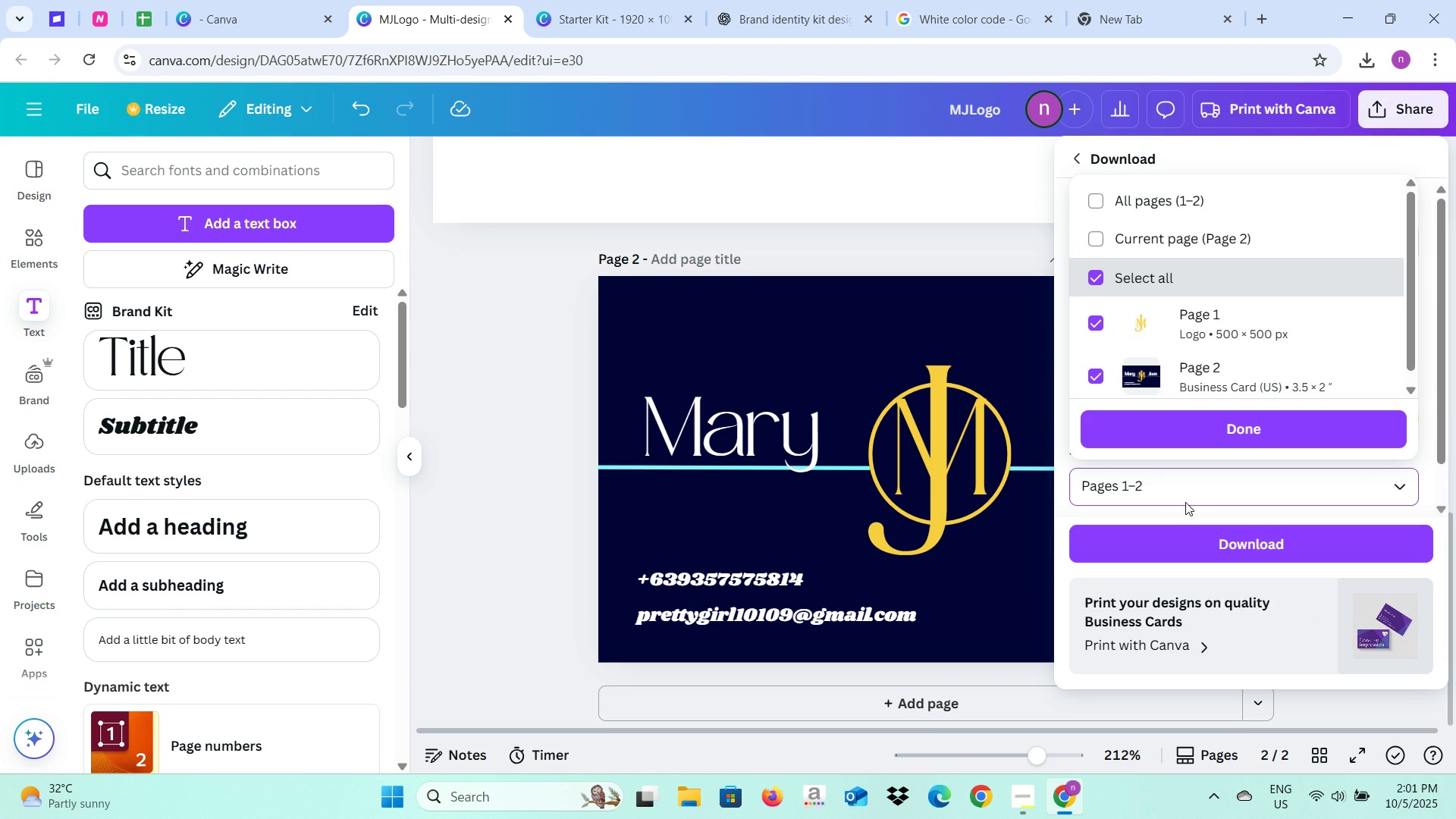 
left_click([1184, 491])
 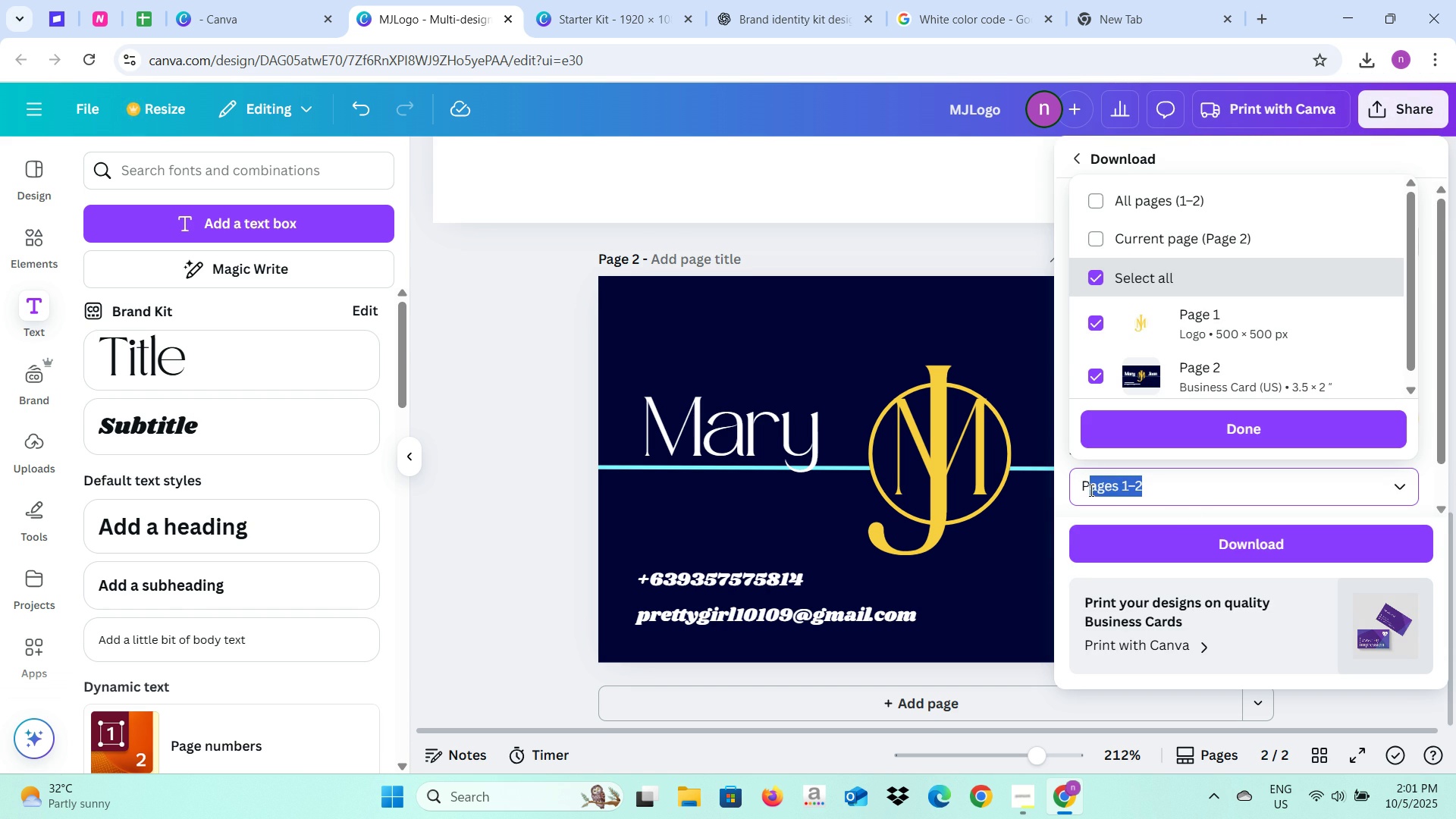 
key(Backspace)
 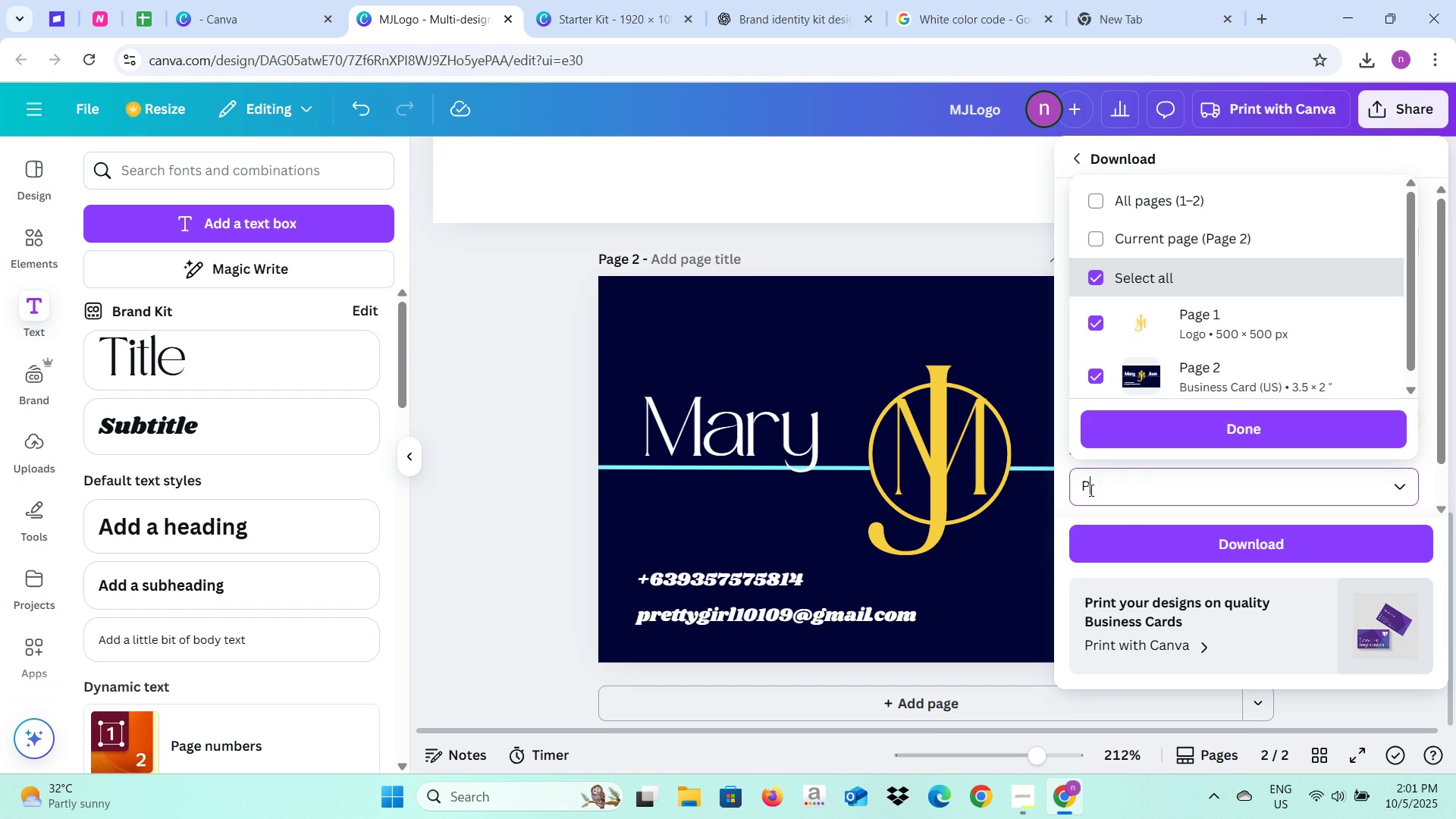 
key(Backspace)
 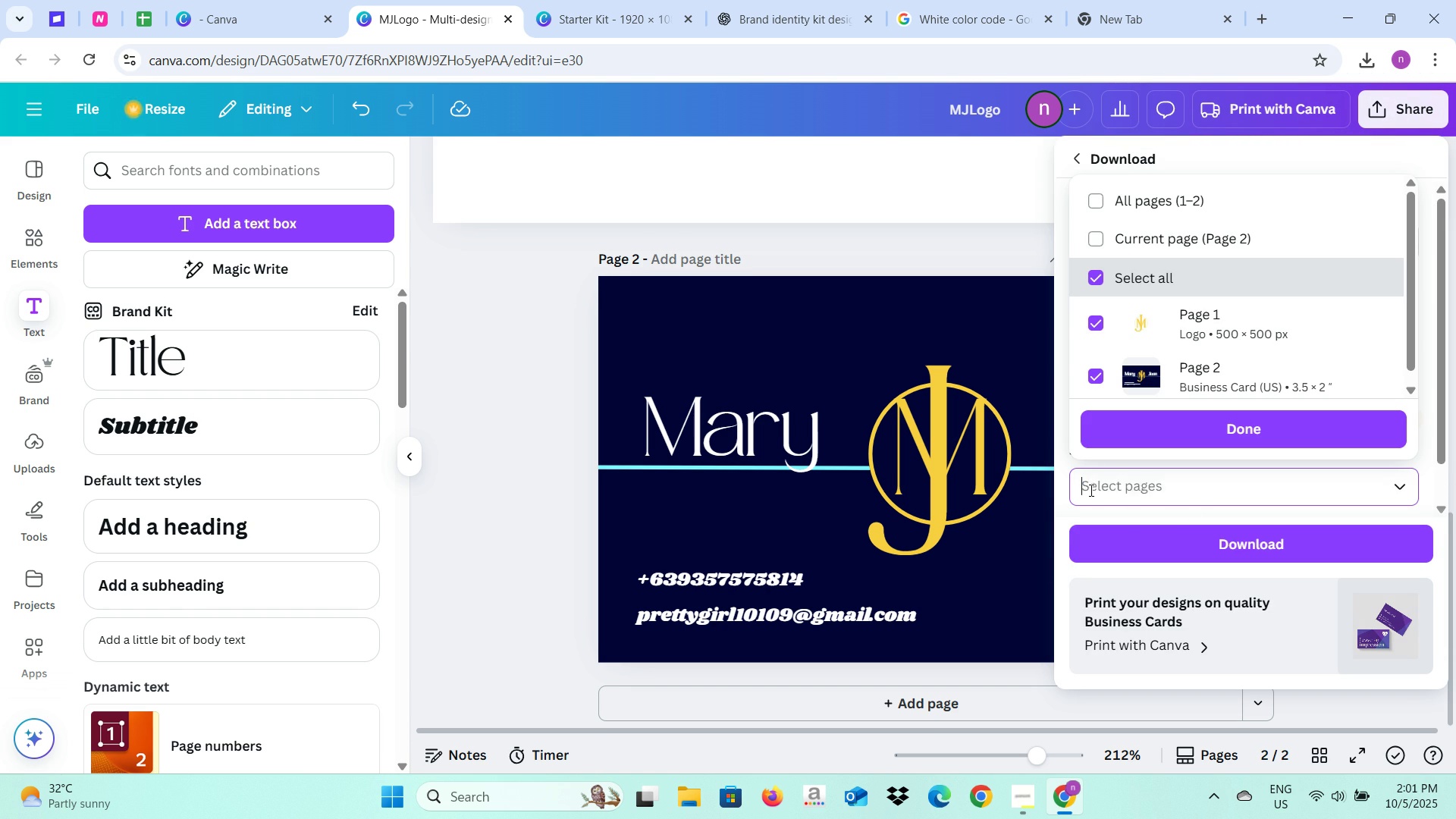 
key(2)
 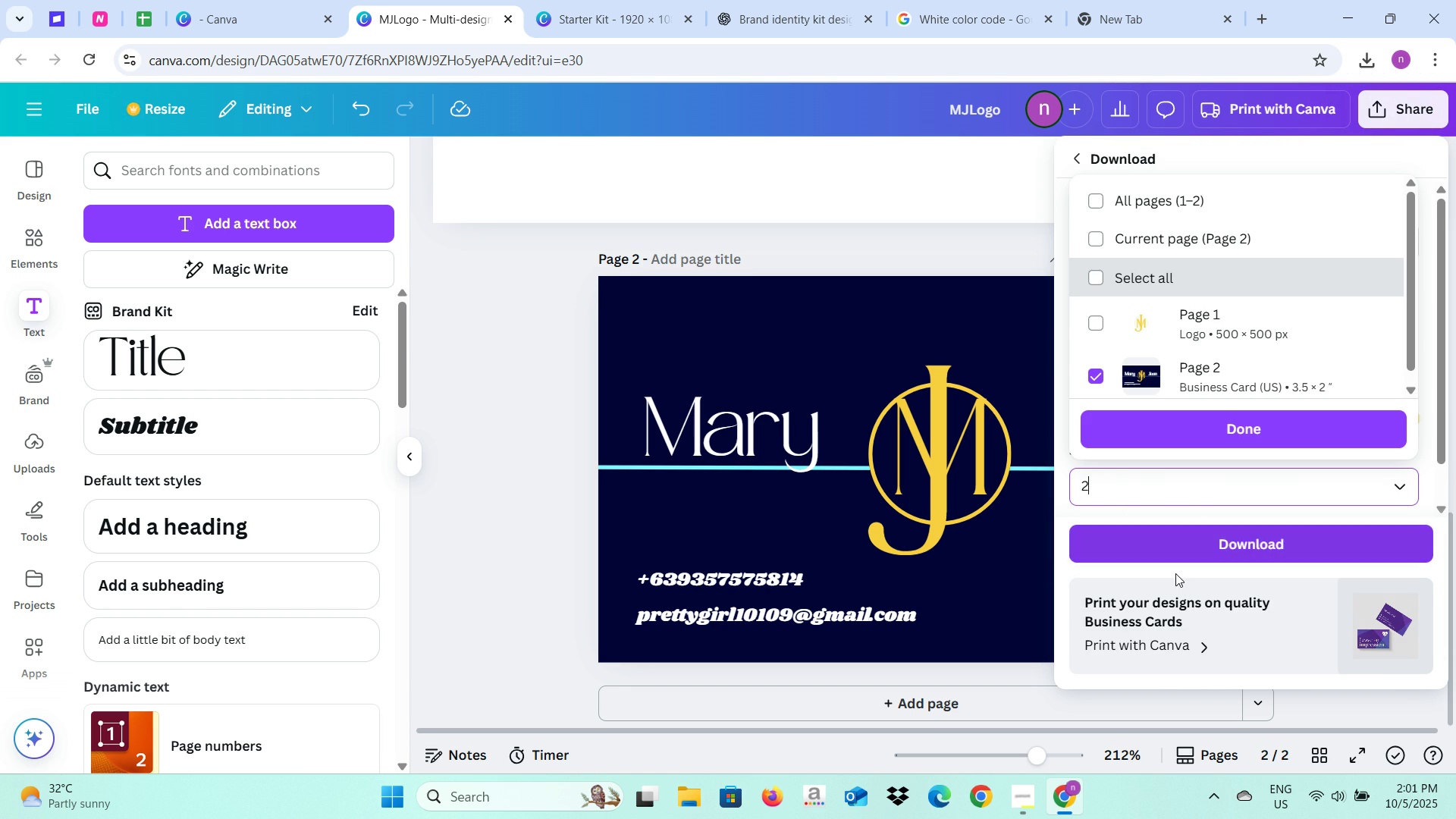 
left_click([1188, 551])
 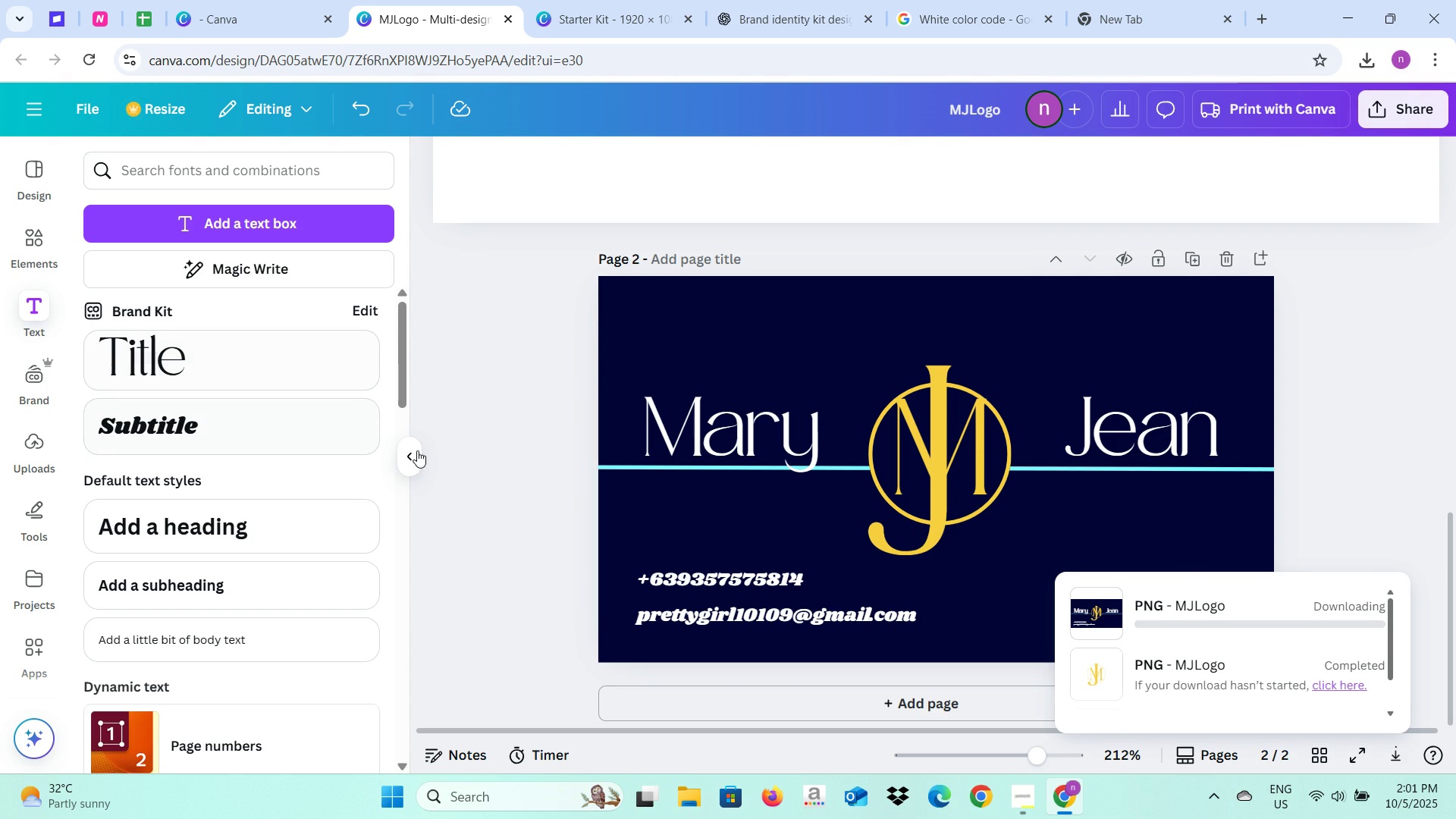 
left_click([419, 450])
 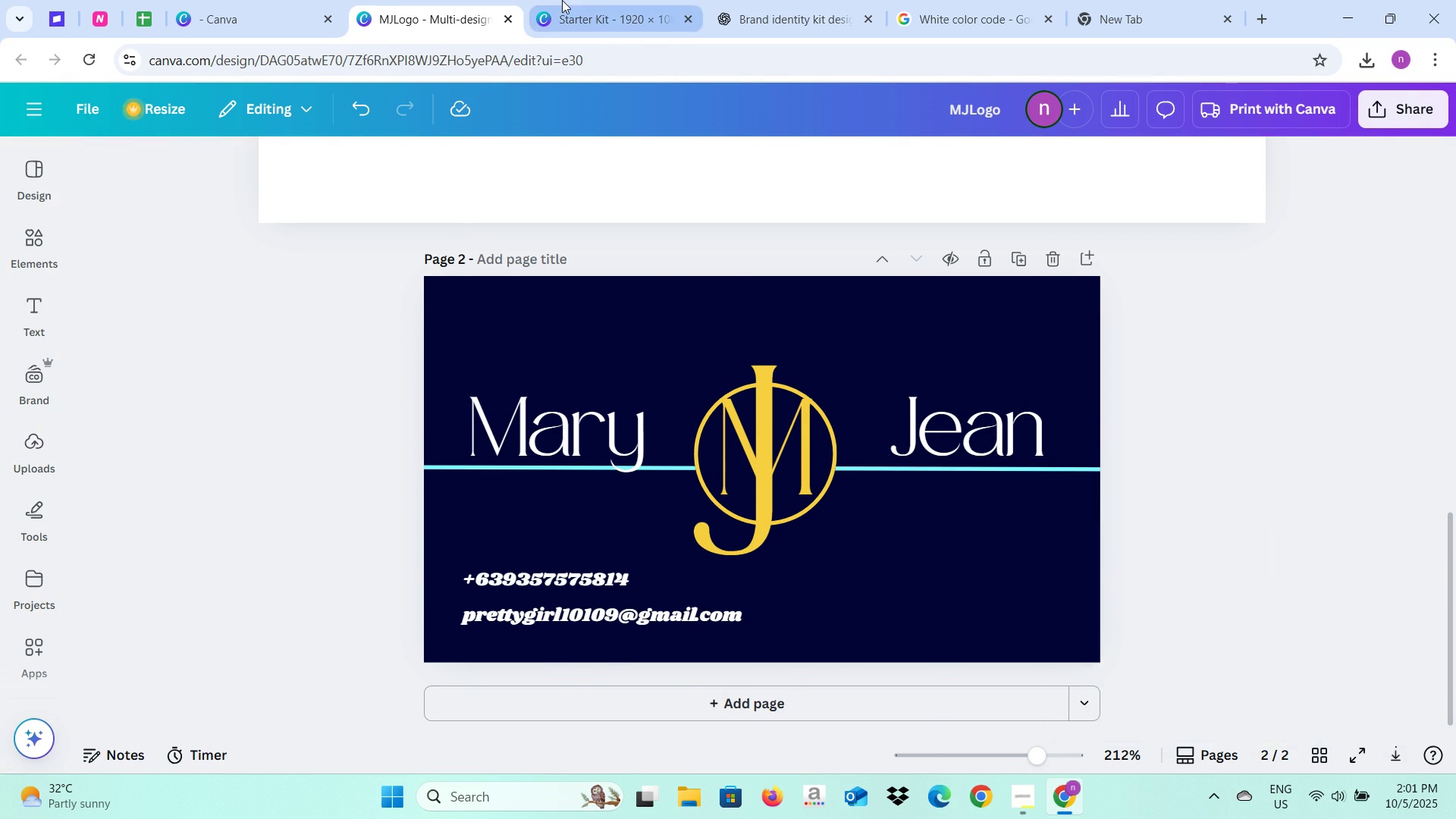 
left_click([562, 0])
 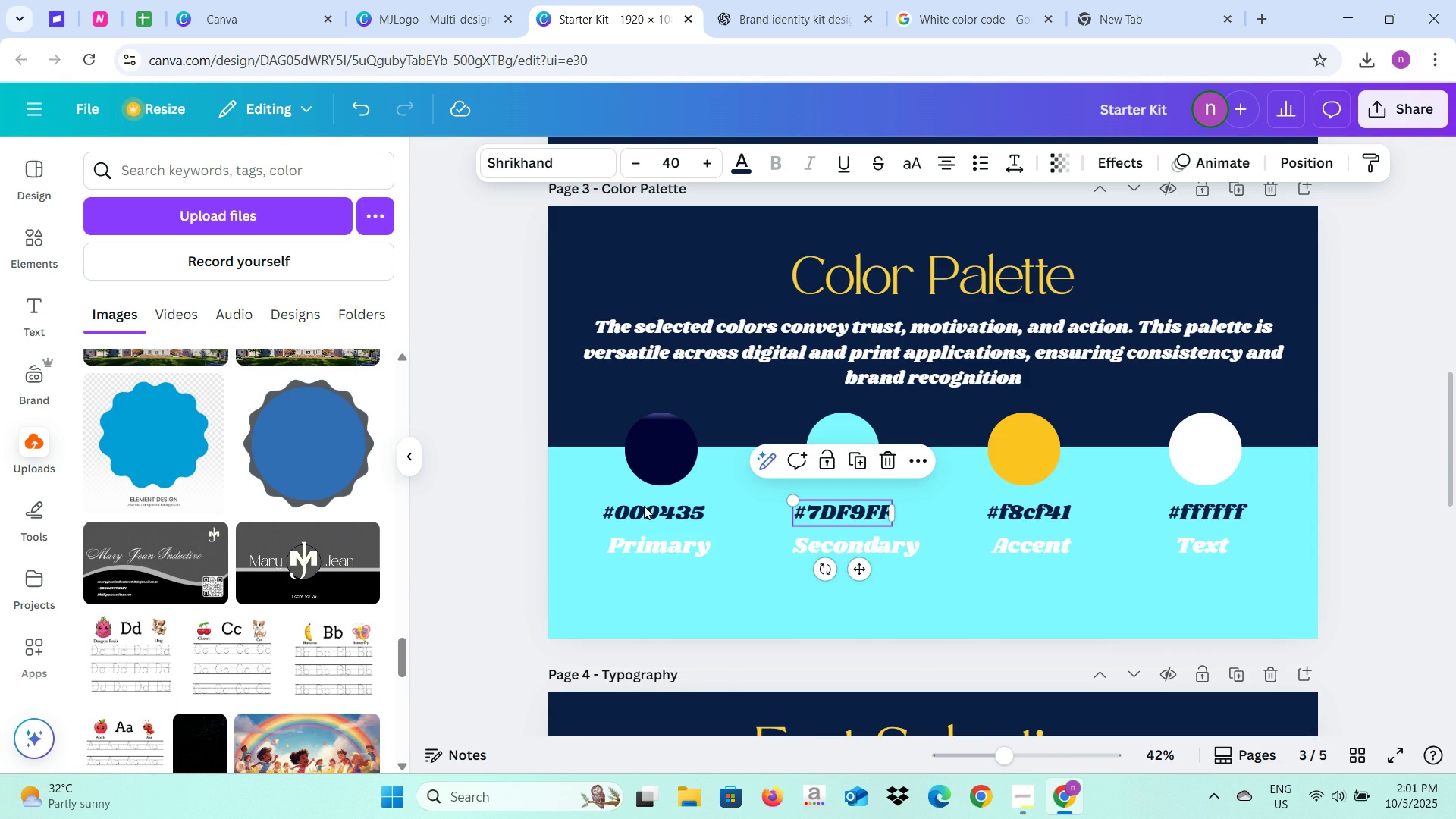 
scroll: coordinate [645, 507], scroll_direction: down, amount: 3.0
 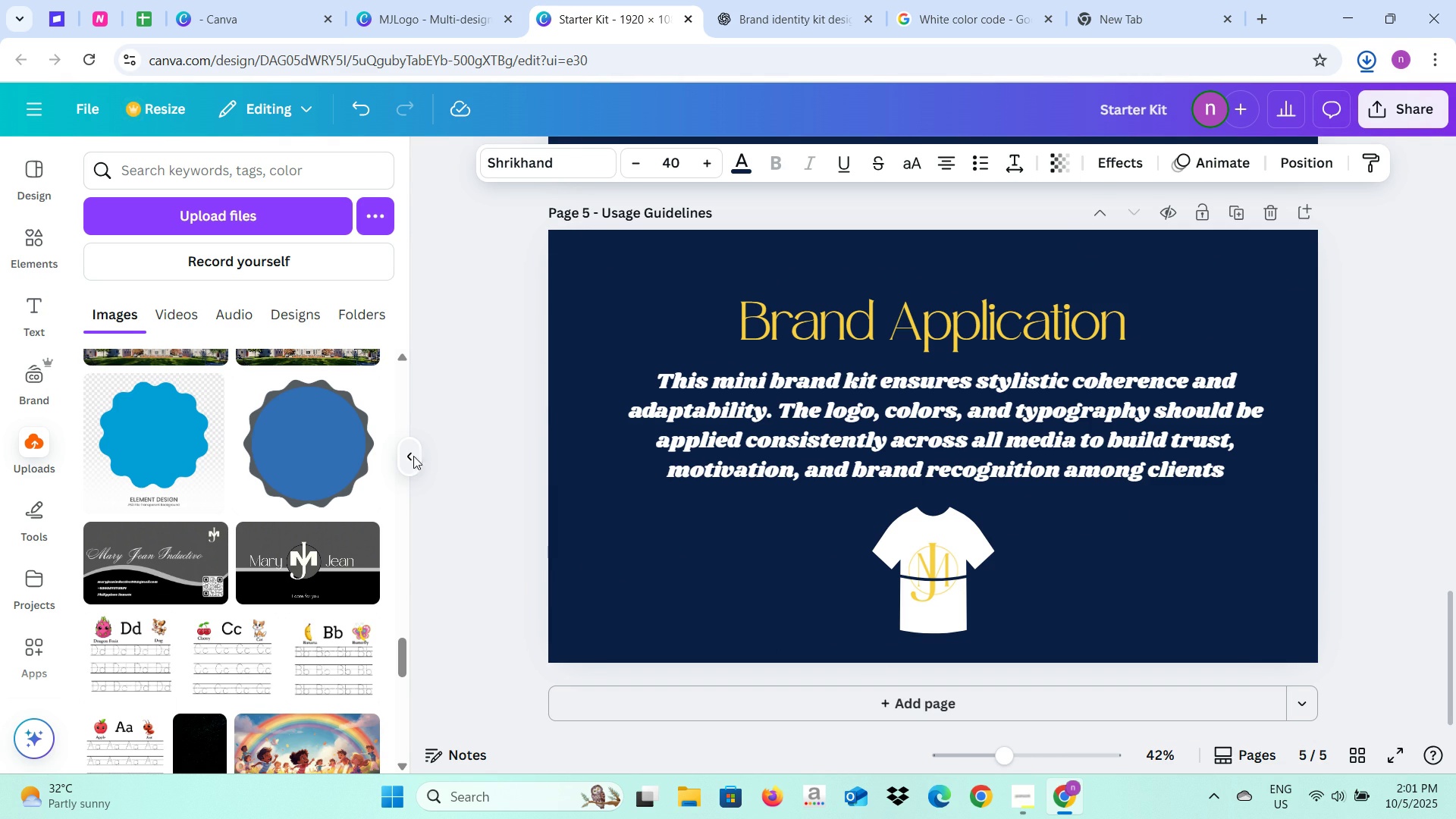 
wait(7.56)
 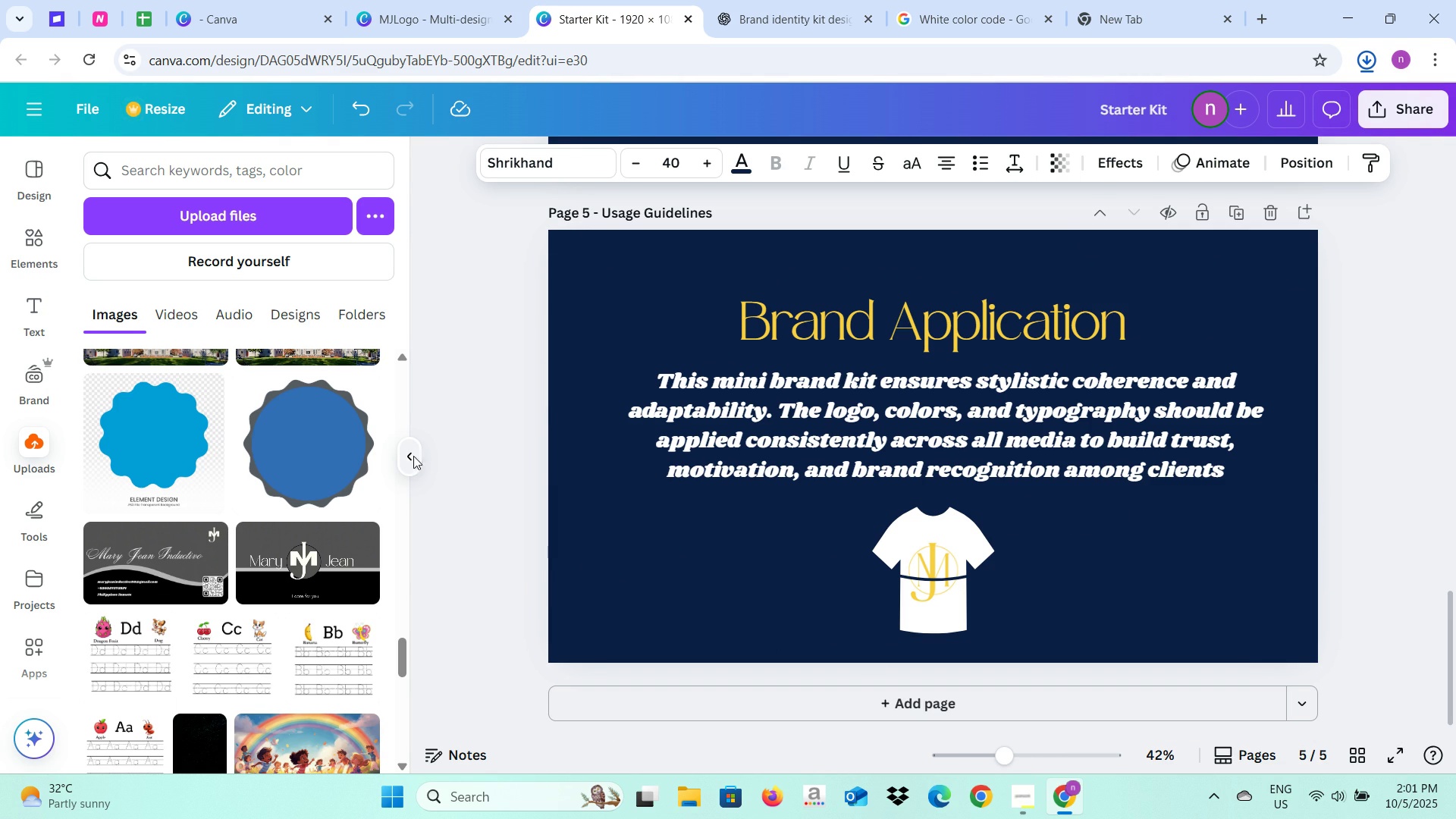 
left_click([187, 215])
 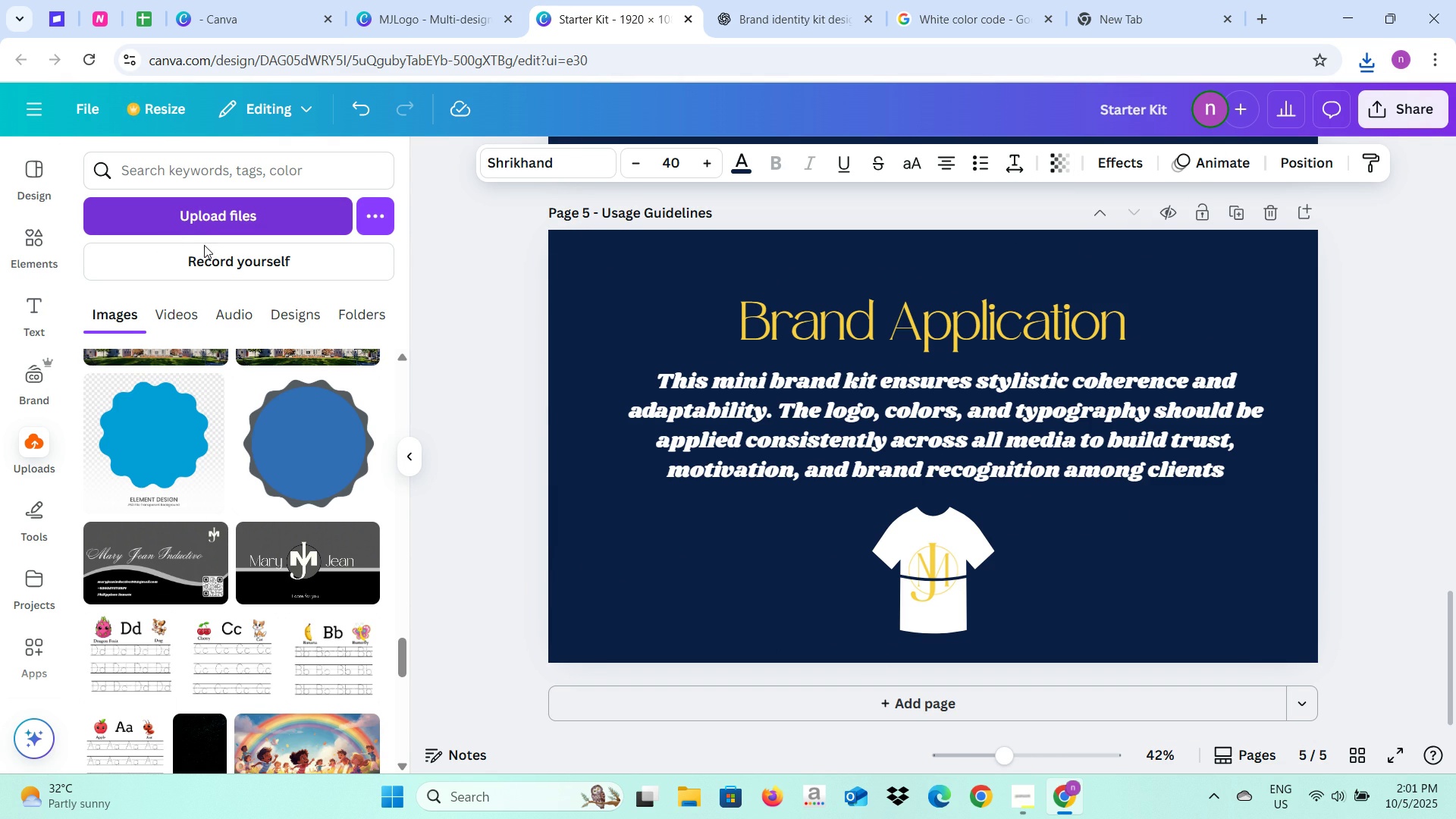 
mouse_move([486, 438])
 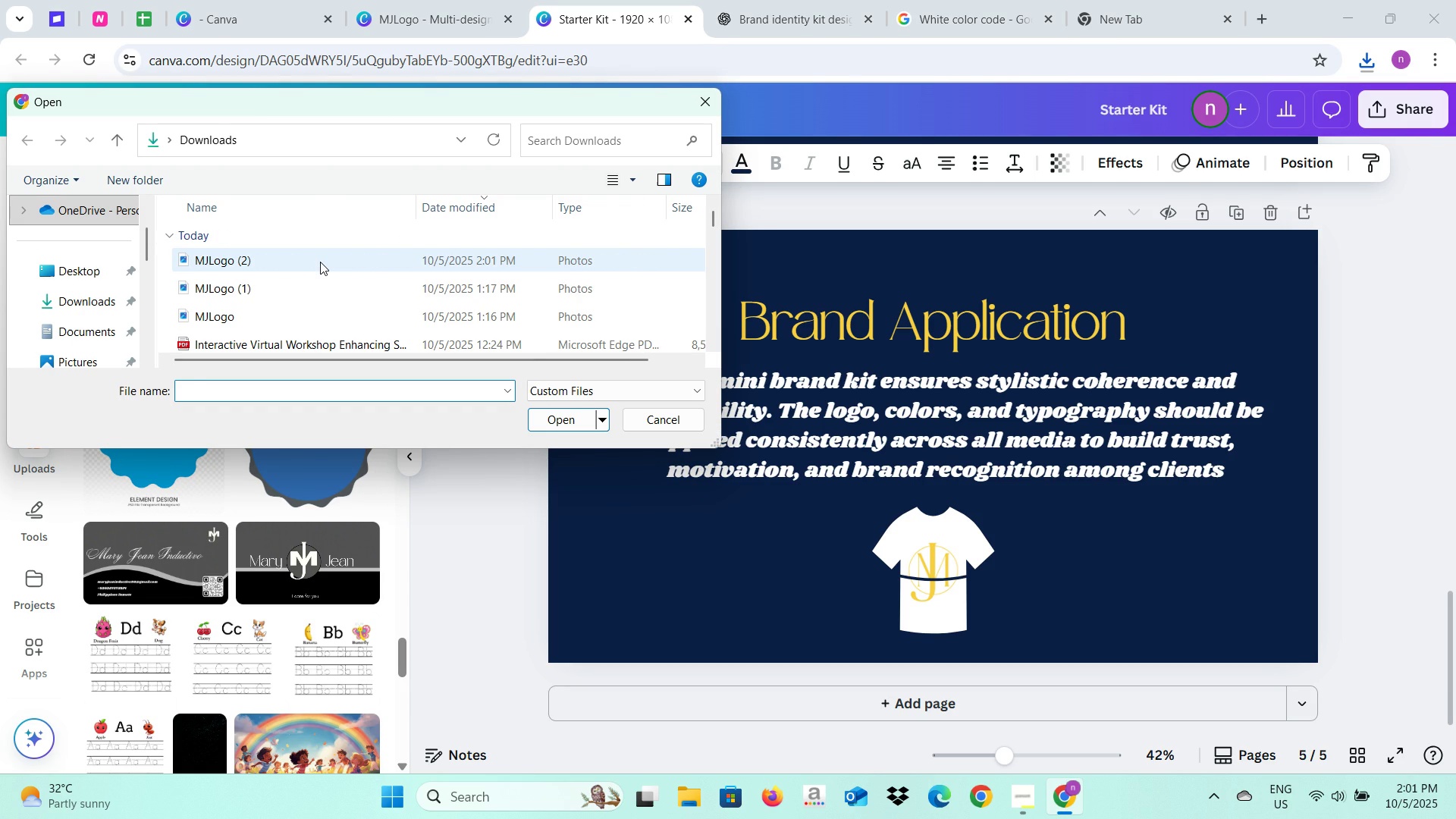 
left_click([320, 261])
 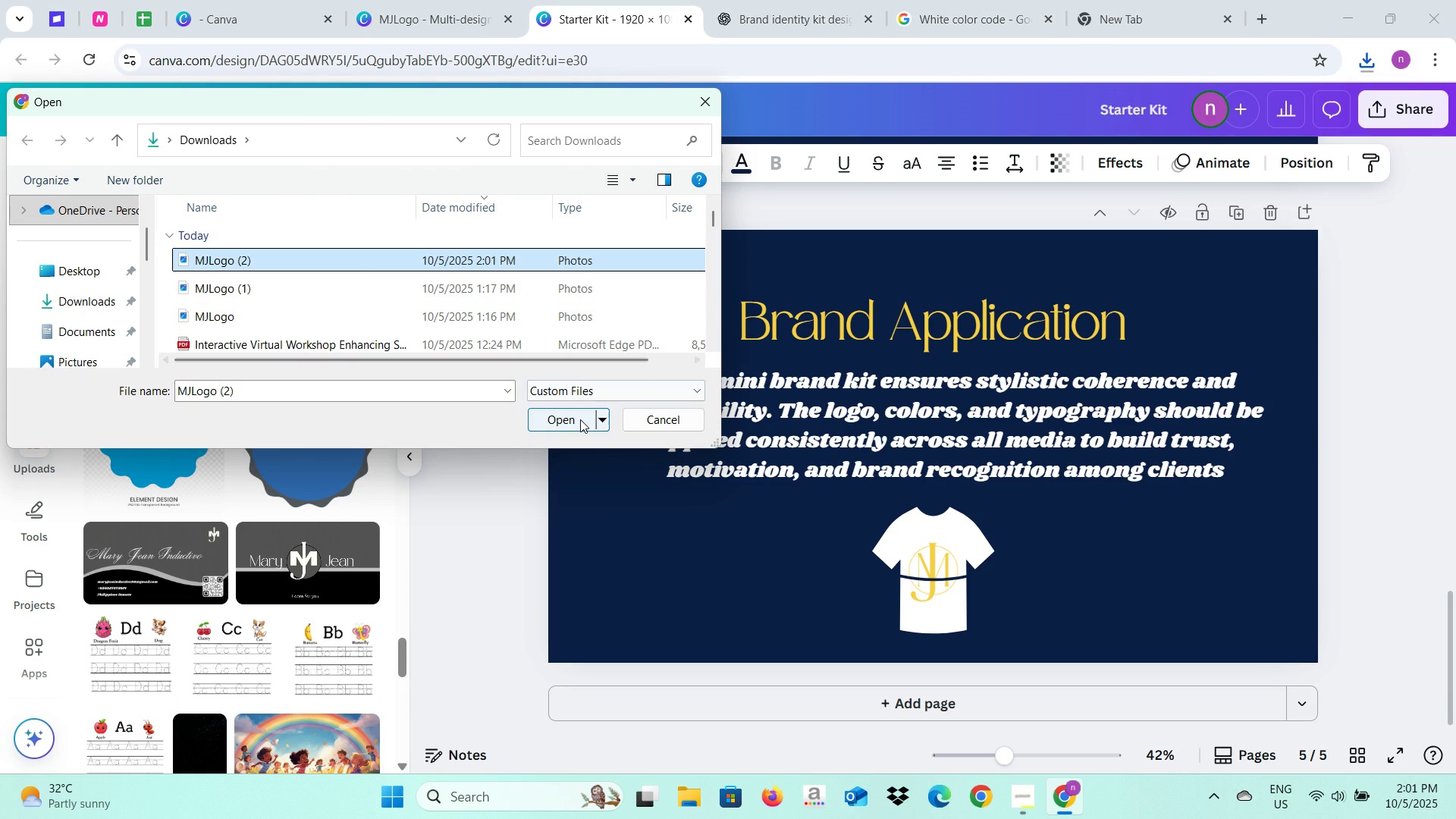 
left_click([580, 419])
 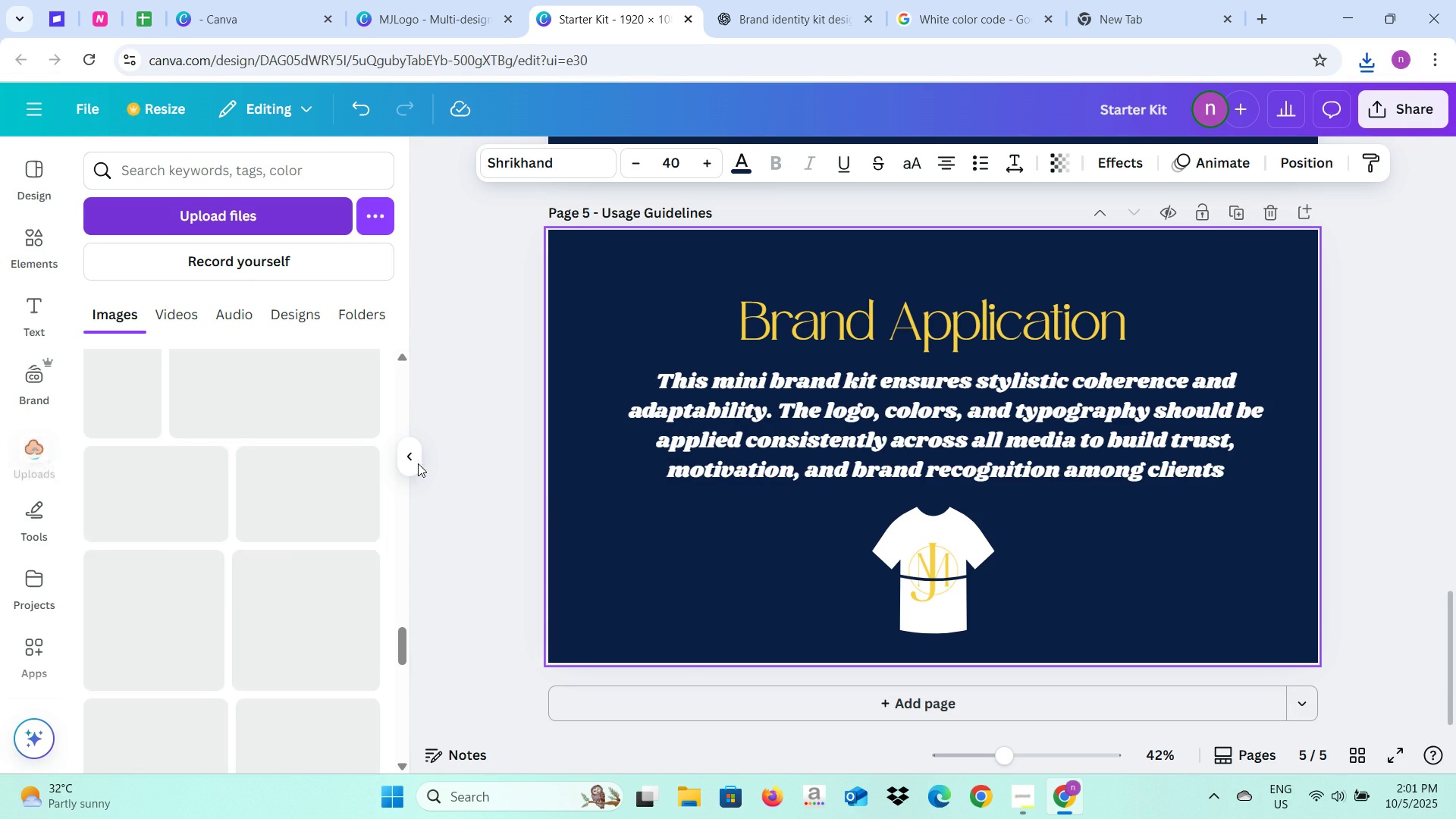 
scroll: coordinate [189, 413], scroll_direction: up, amount: 18.0
 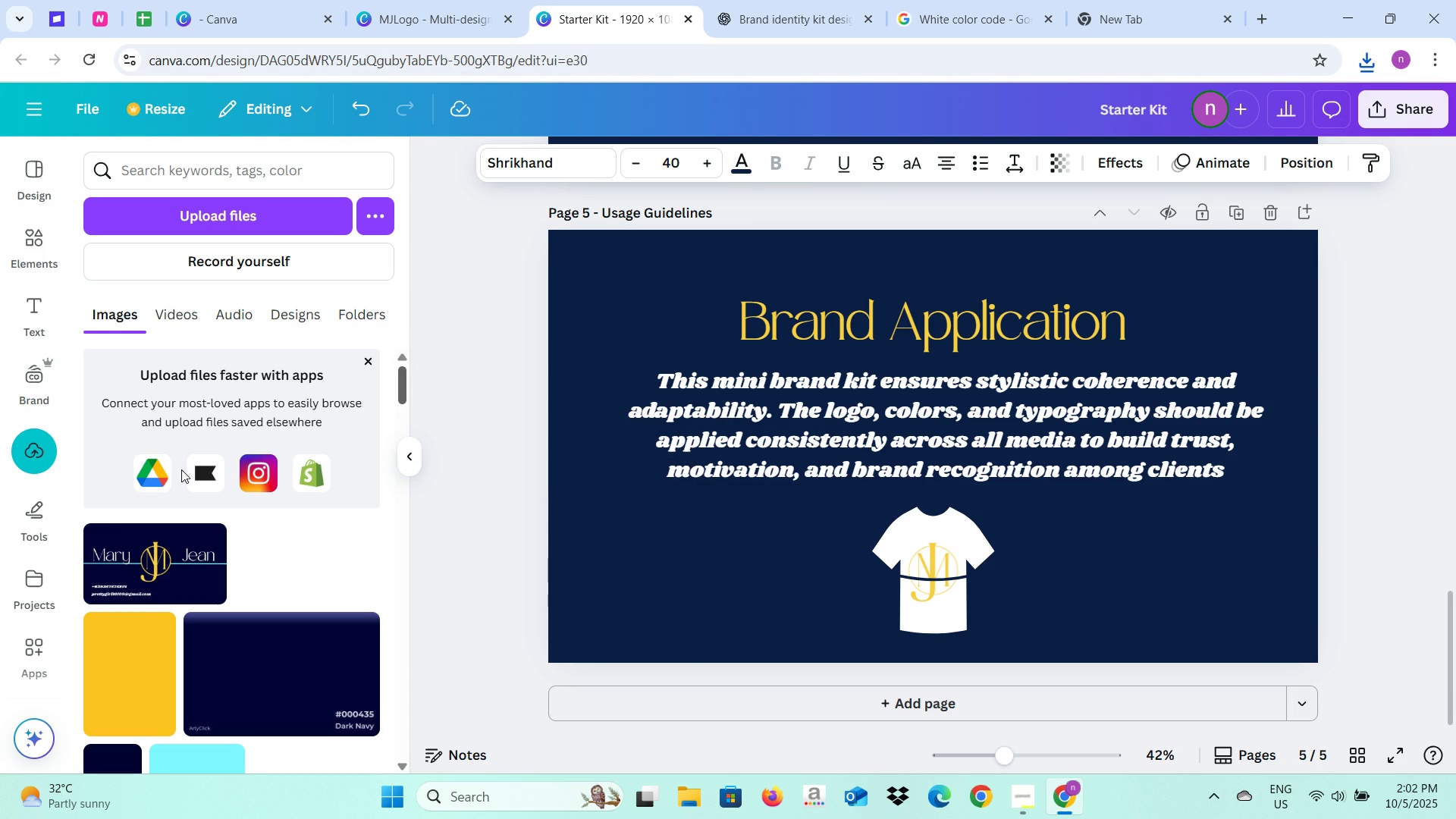 
left_click([158, 562])
 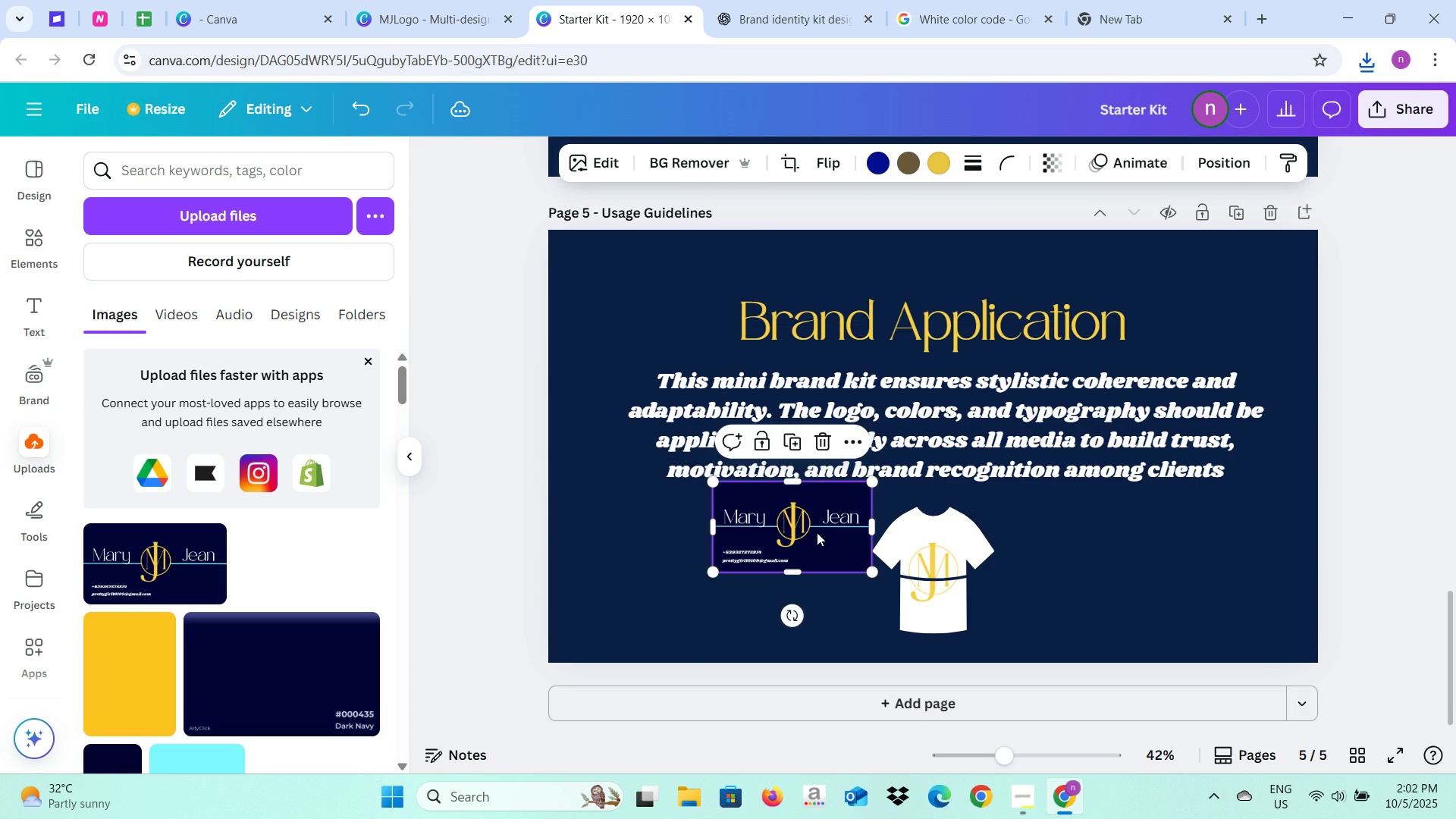 
mouse_move([767, 573])
 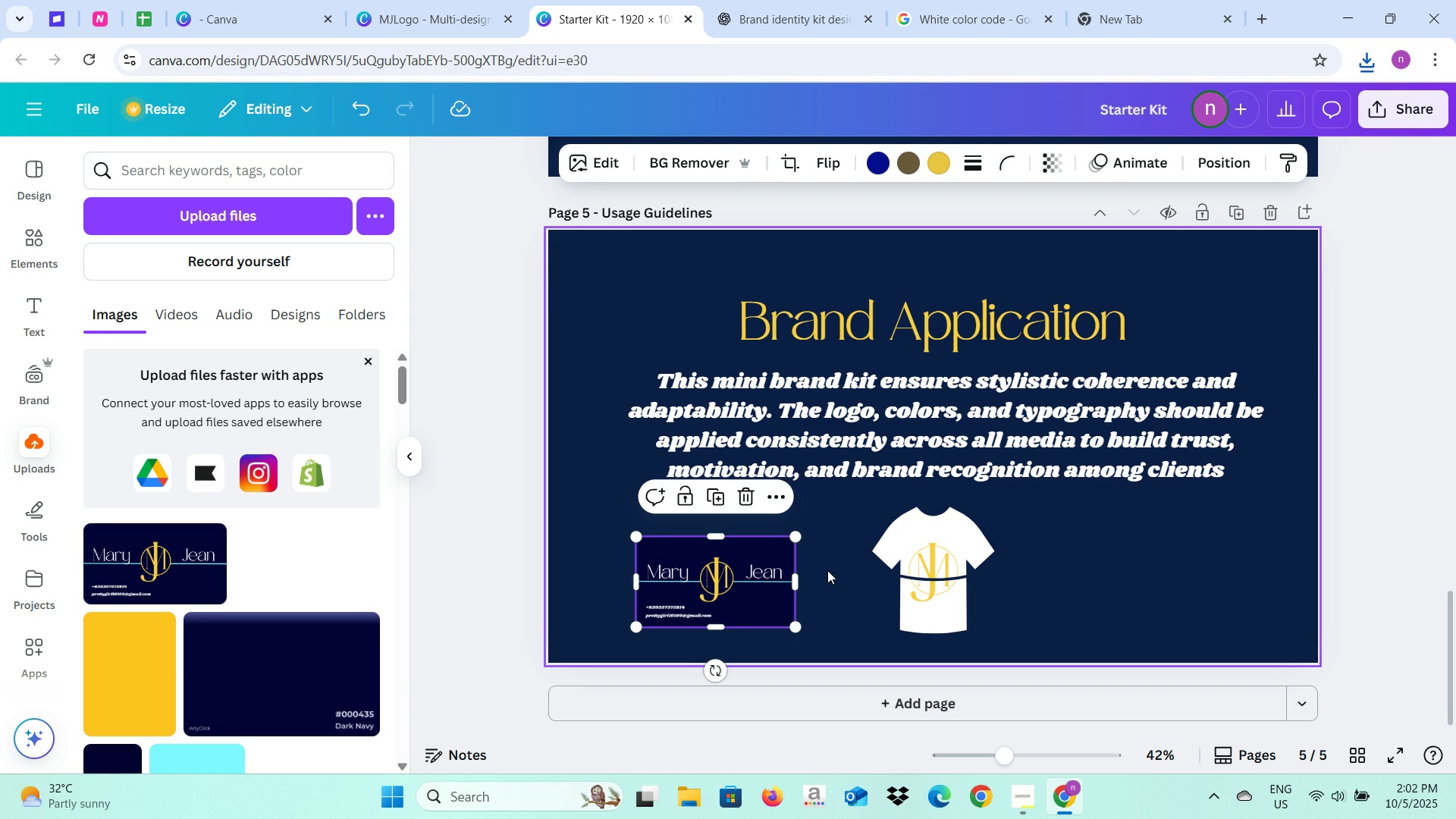 
left_click([827, 570])
 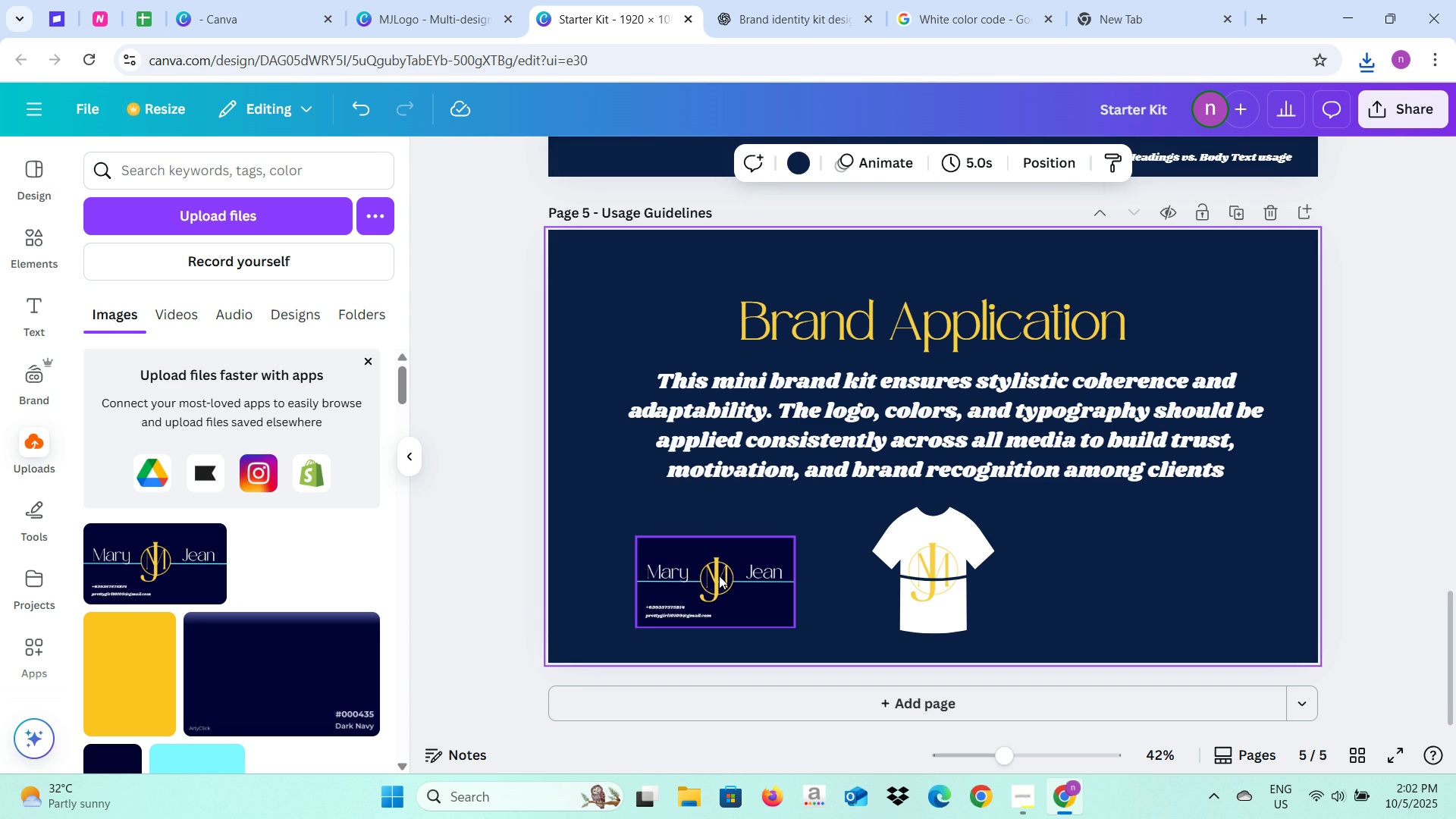 
left_click([719, 576])
 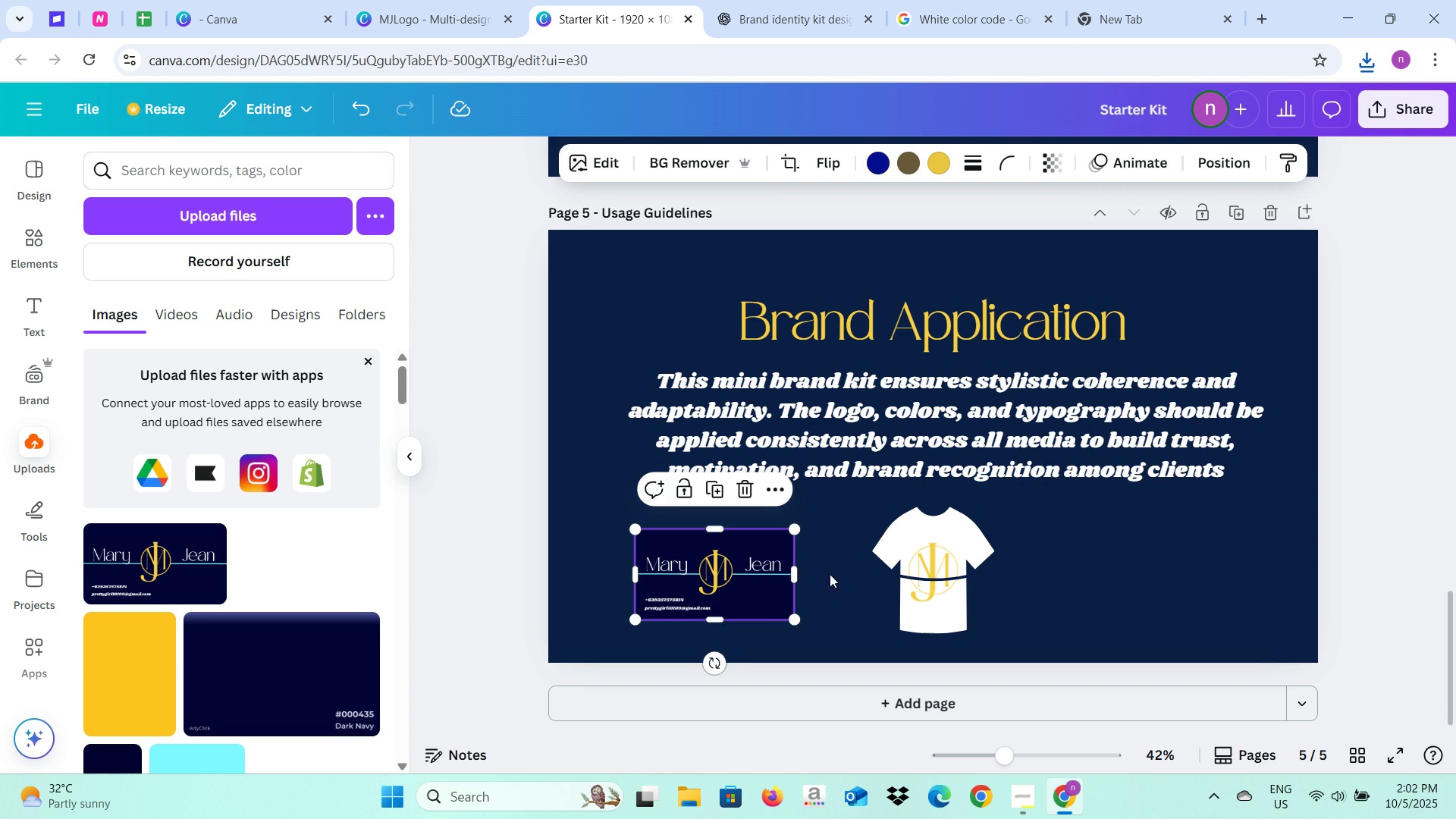 
left_click([1155, 618])
 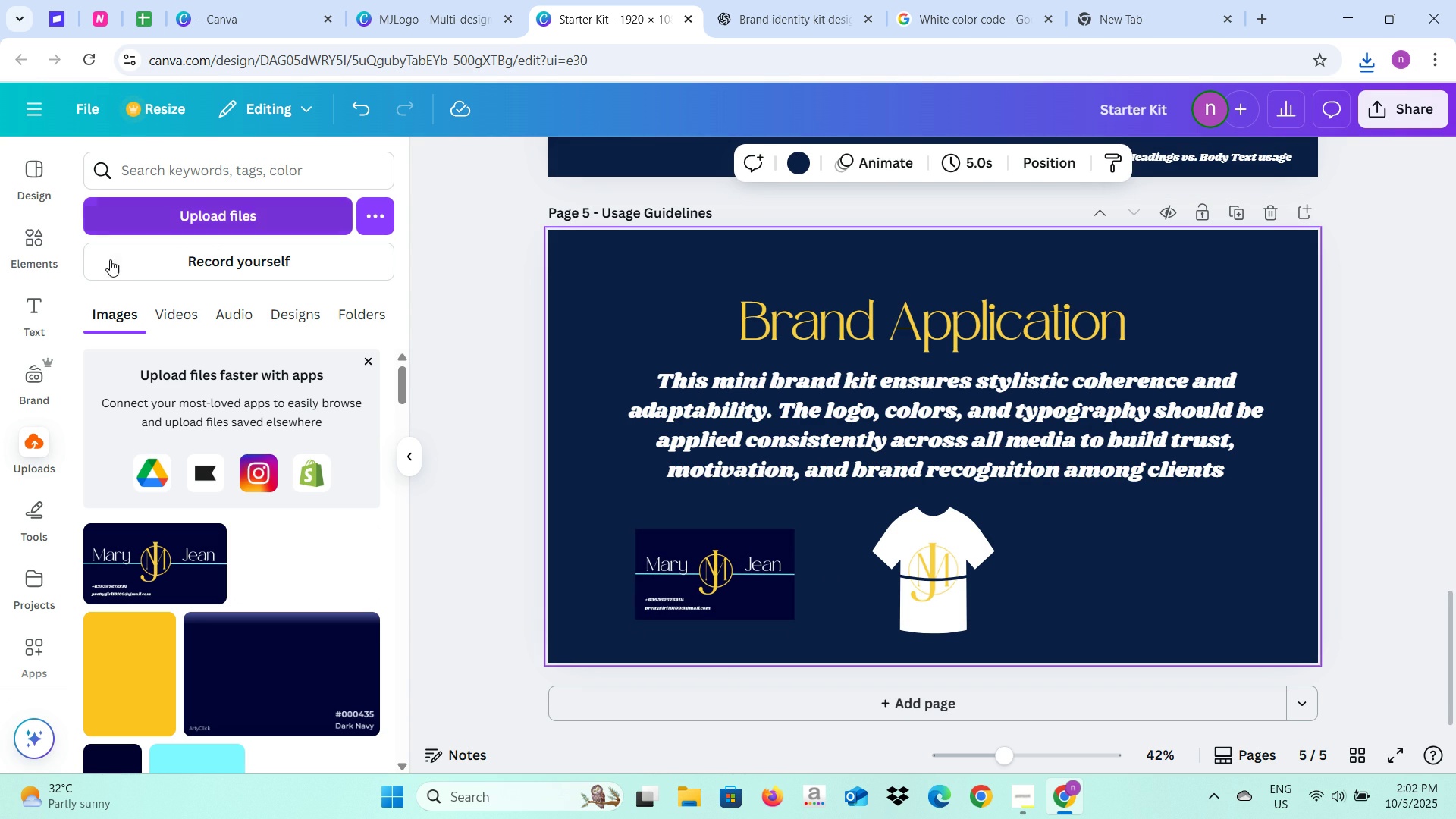 
left_click([30, 243])